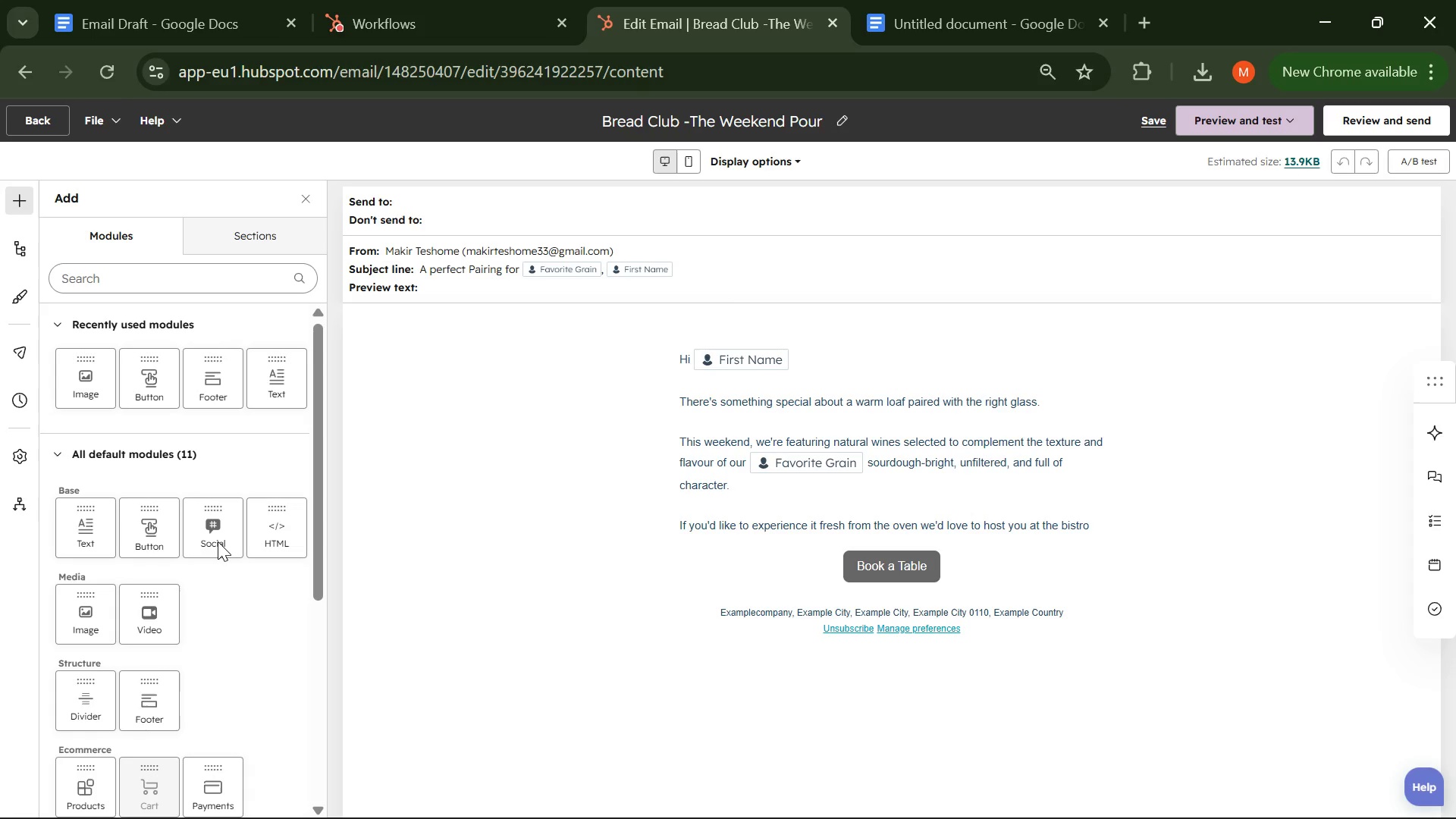 
wait(19.19)
 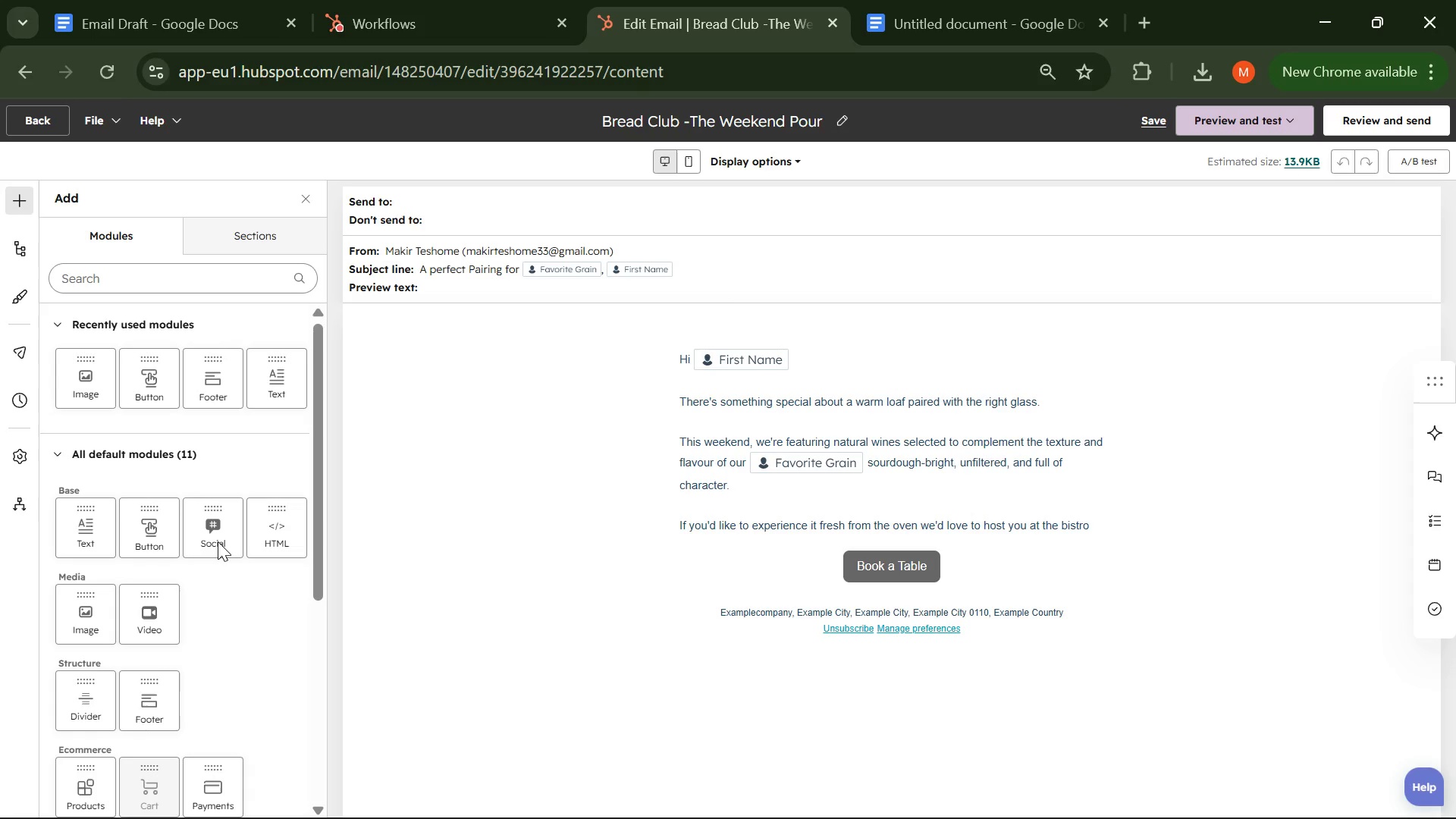 
left_click([464, 276])
 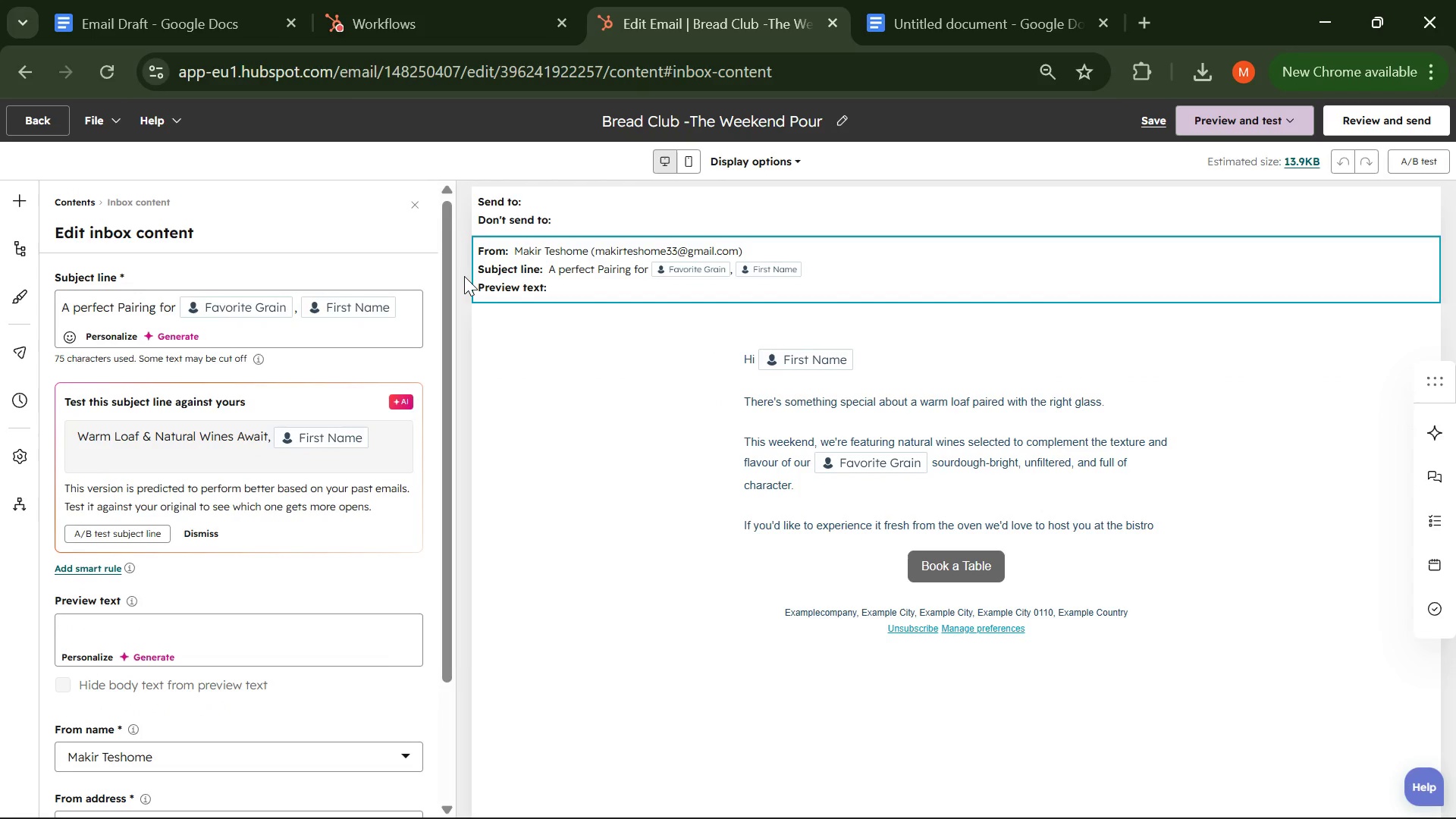 
wait(59.98)
 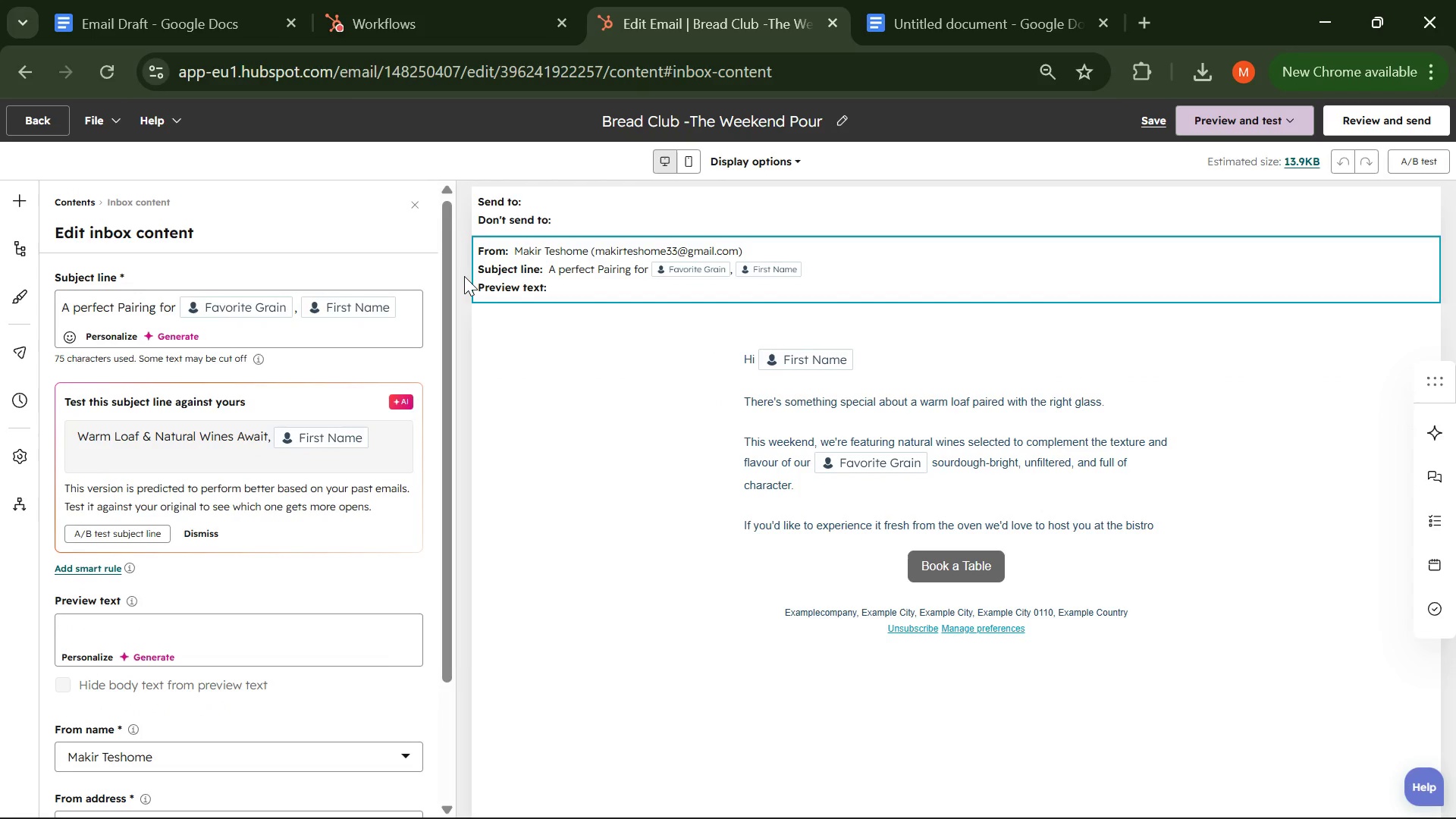 
left_click([212, 309])
 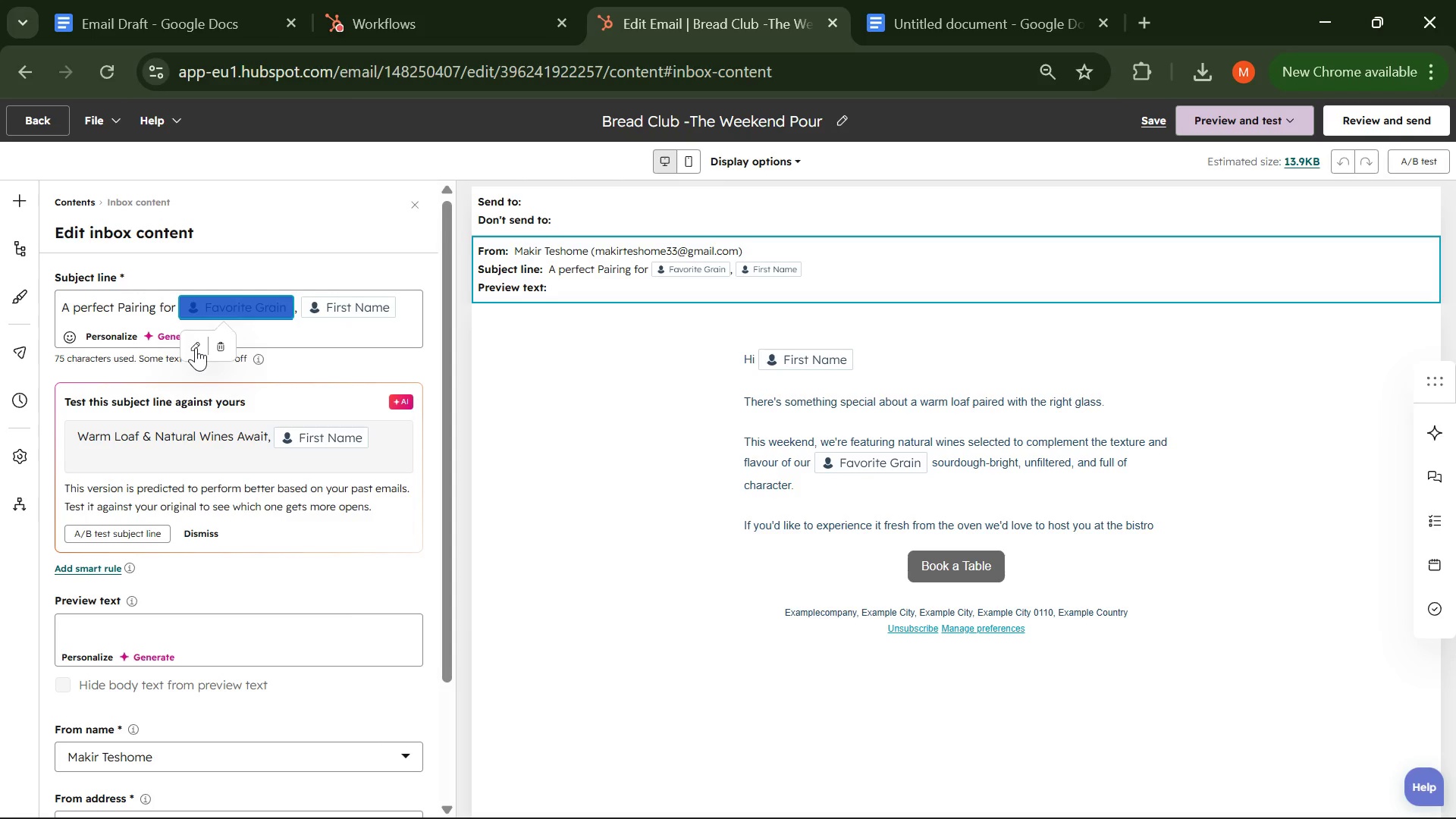 
left_click([196, 352])
 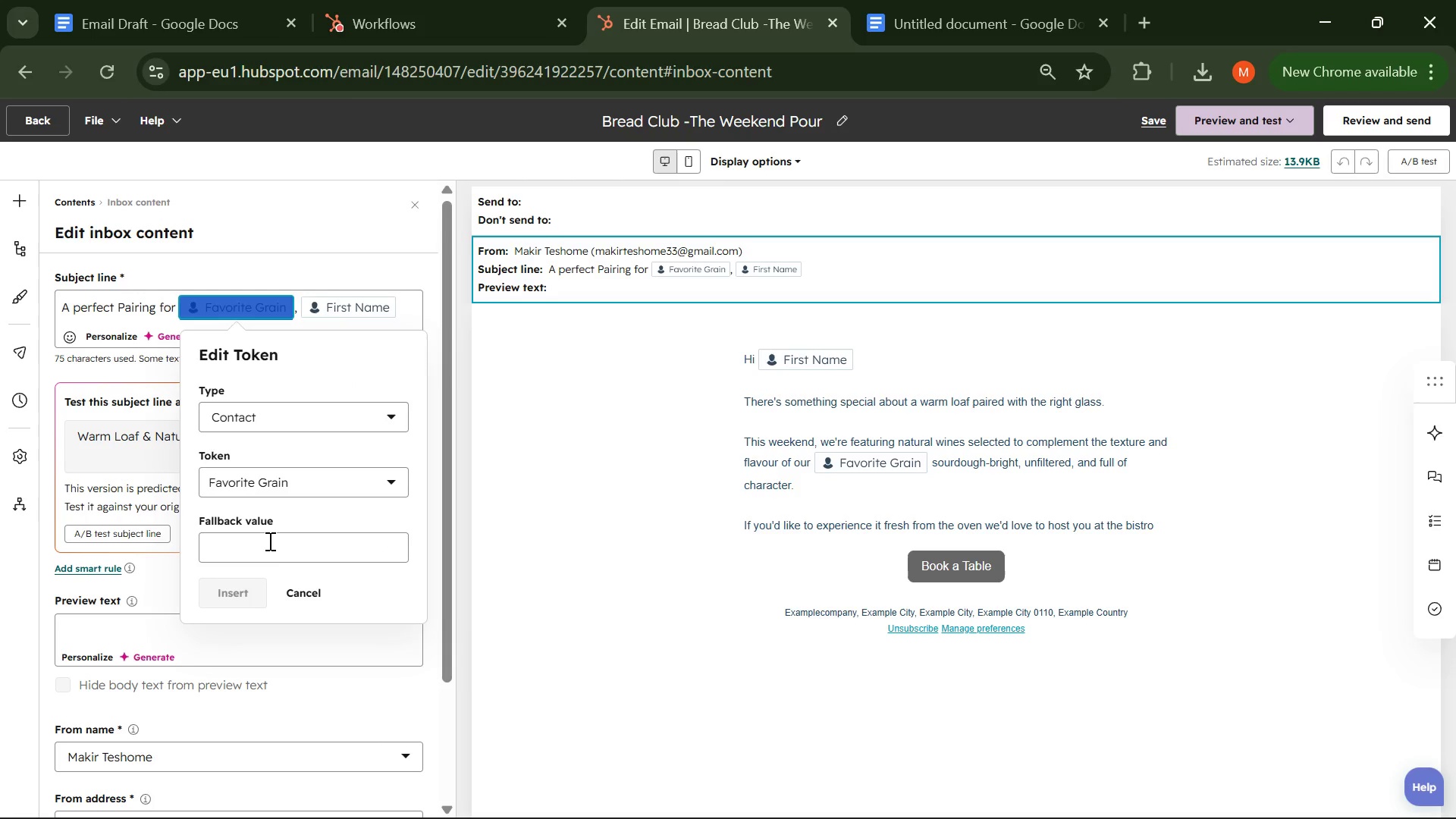 
left_click([273, 552])
 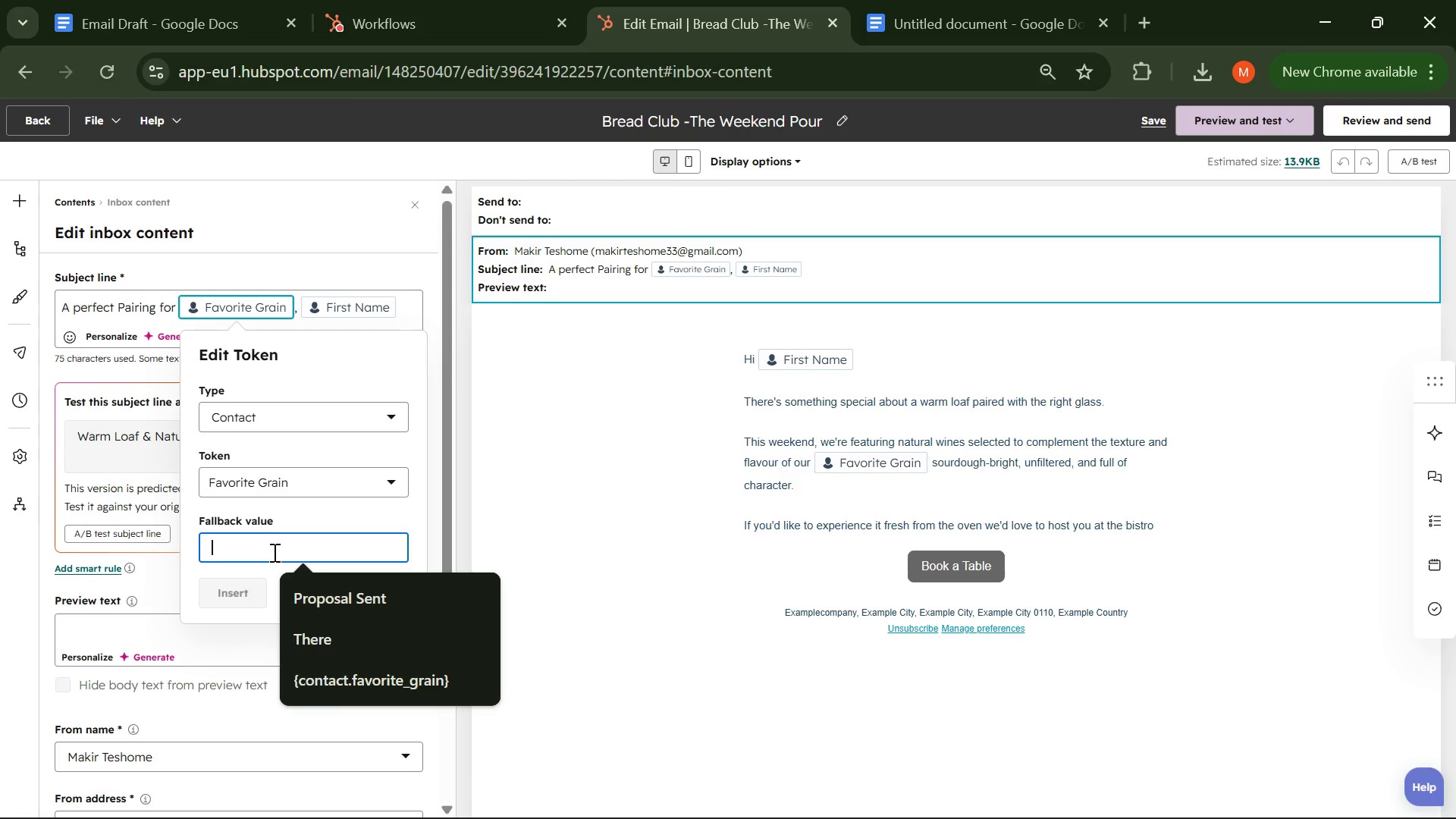 
key(Meta+V)
 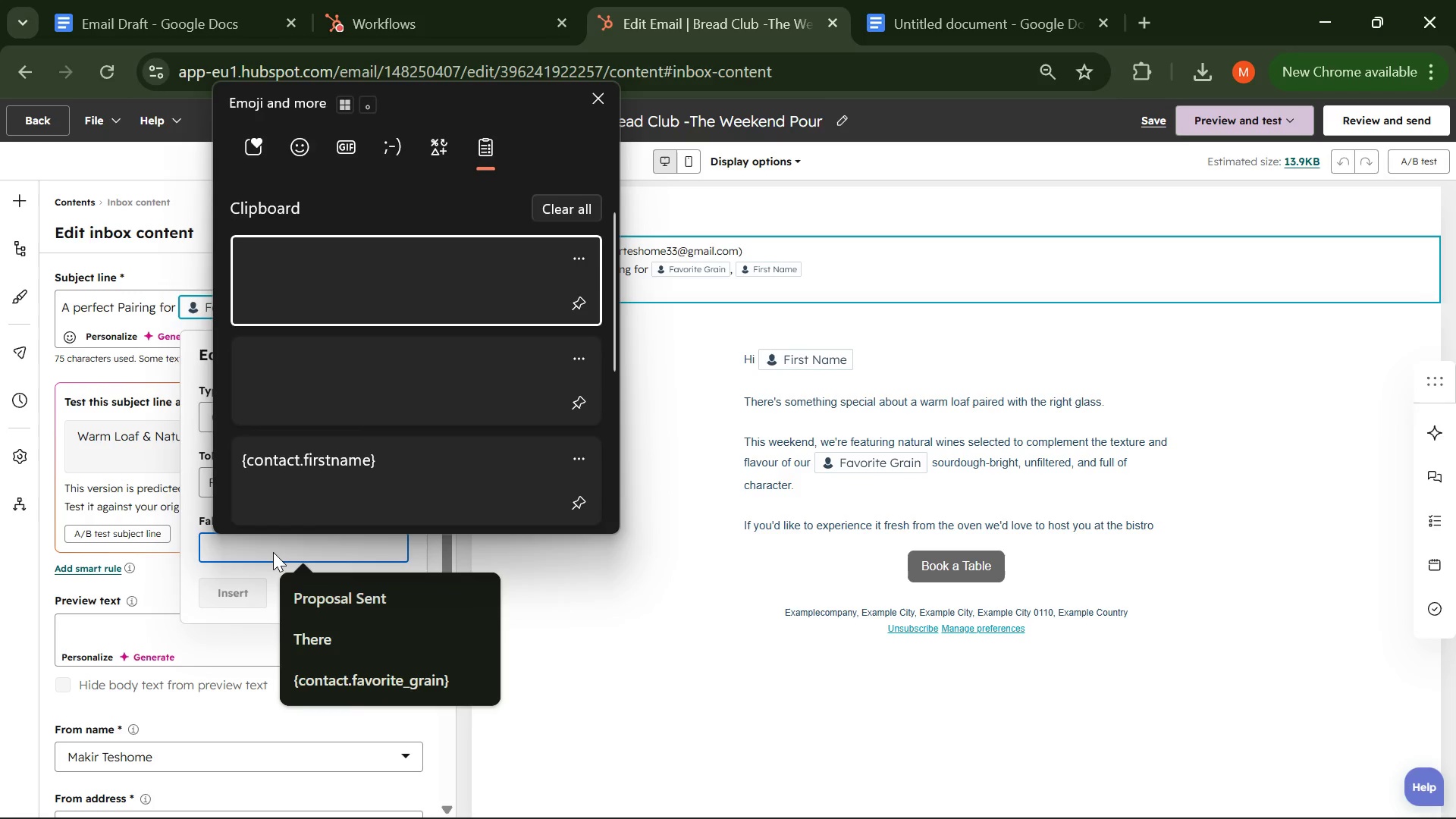 
left_click([273, 552])
 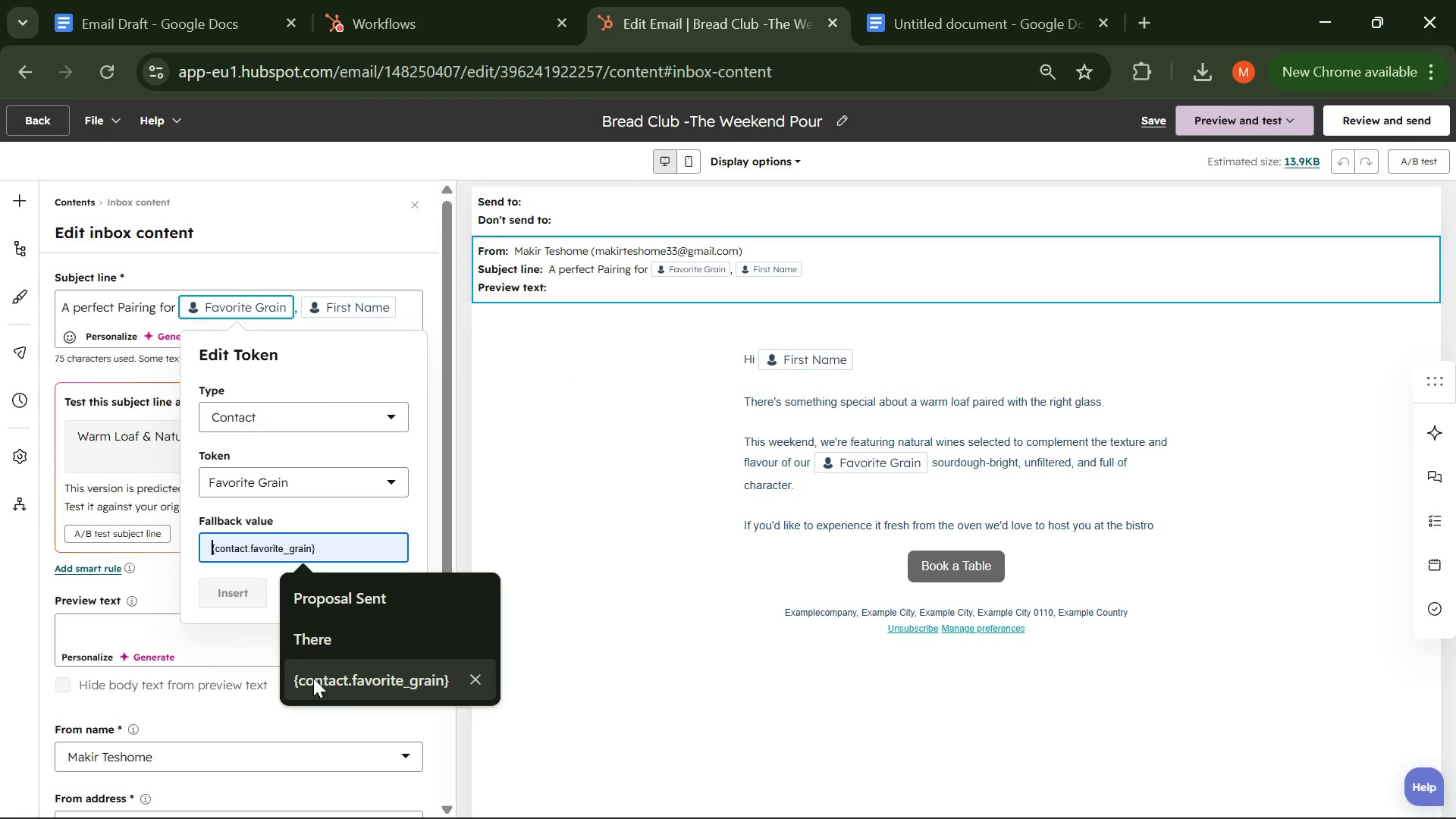 
left_click([314, 685])
 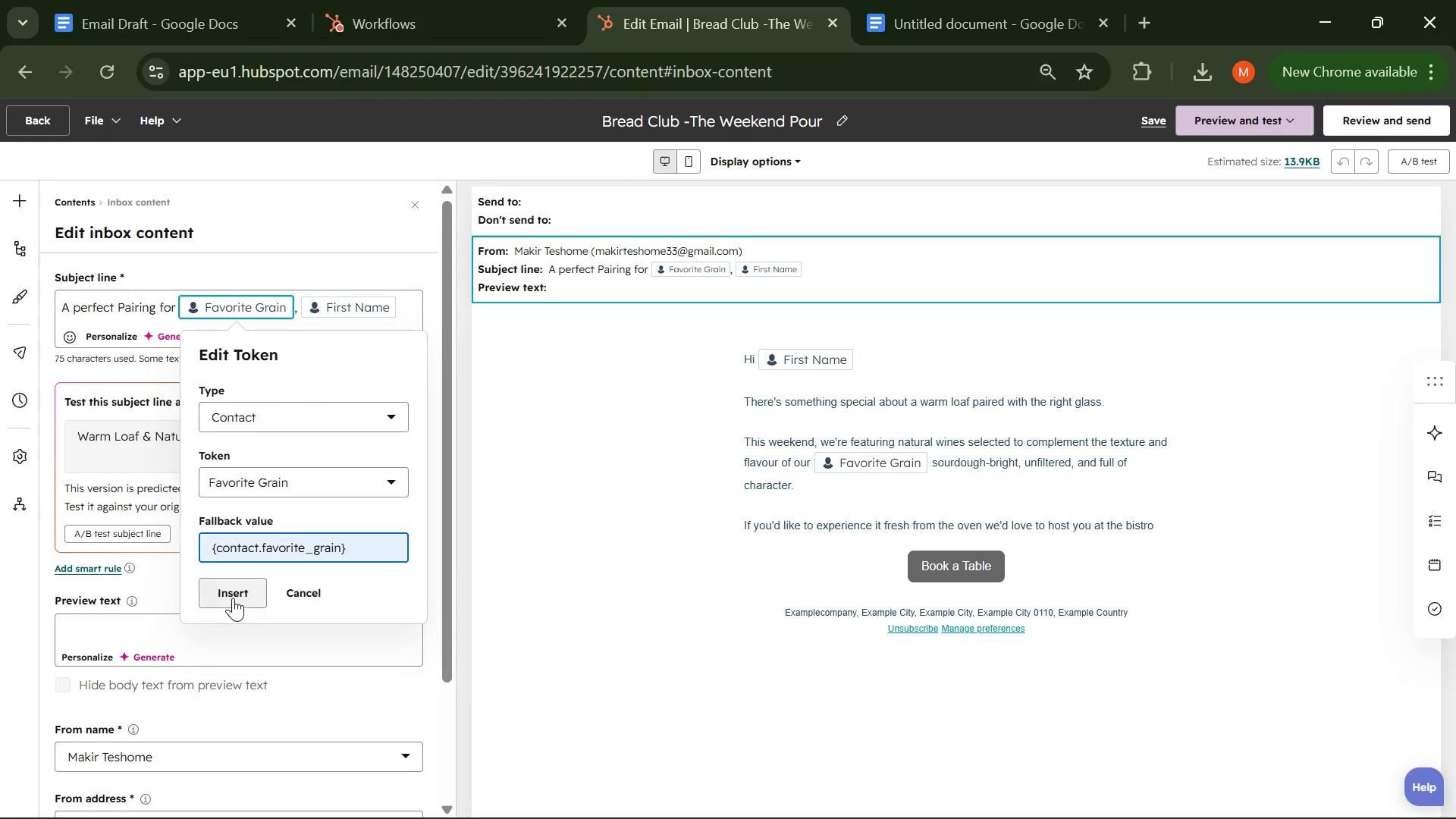 
left_click([230, 596])
 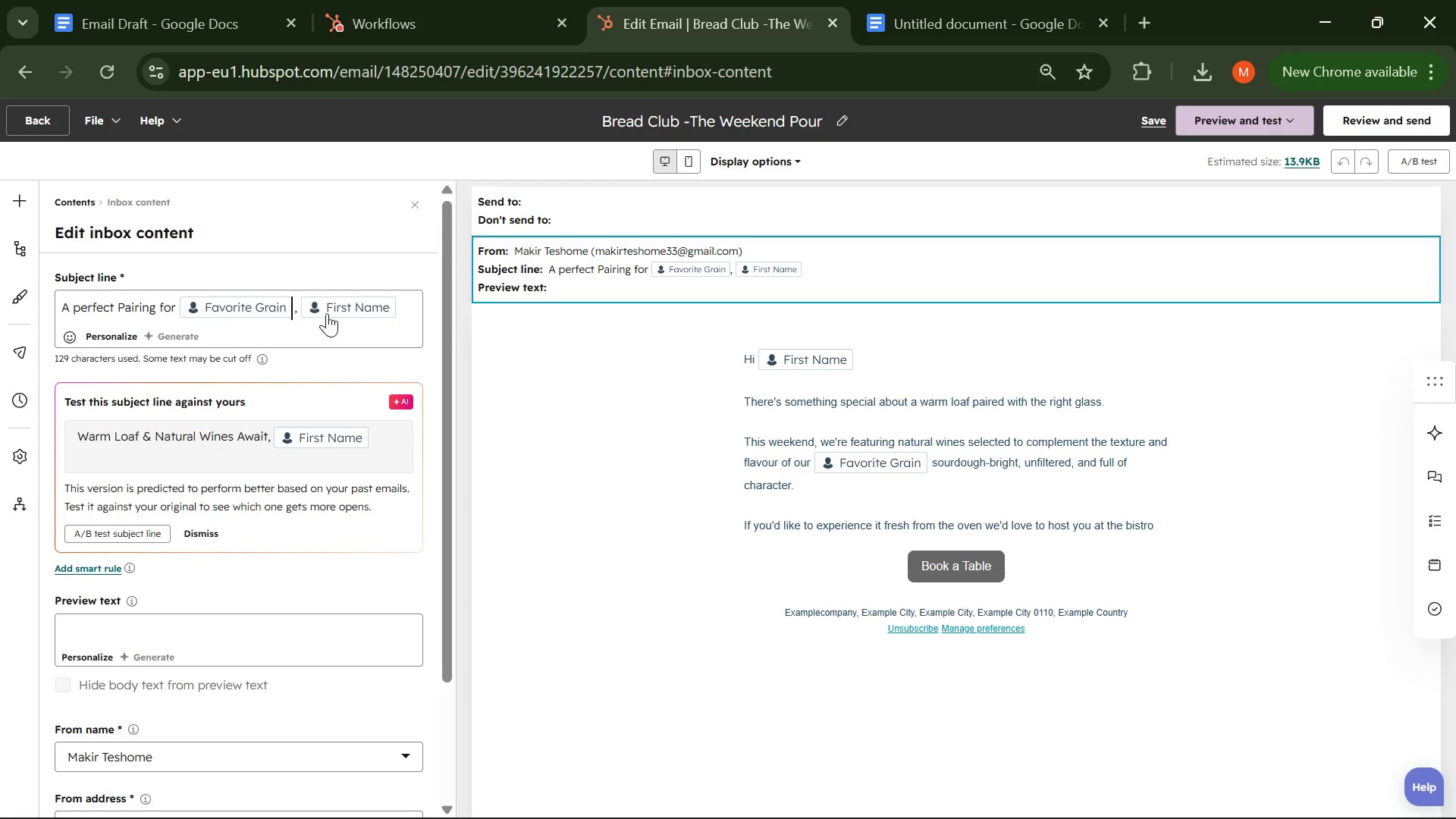 
left_click([334, 308])
 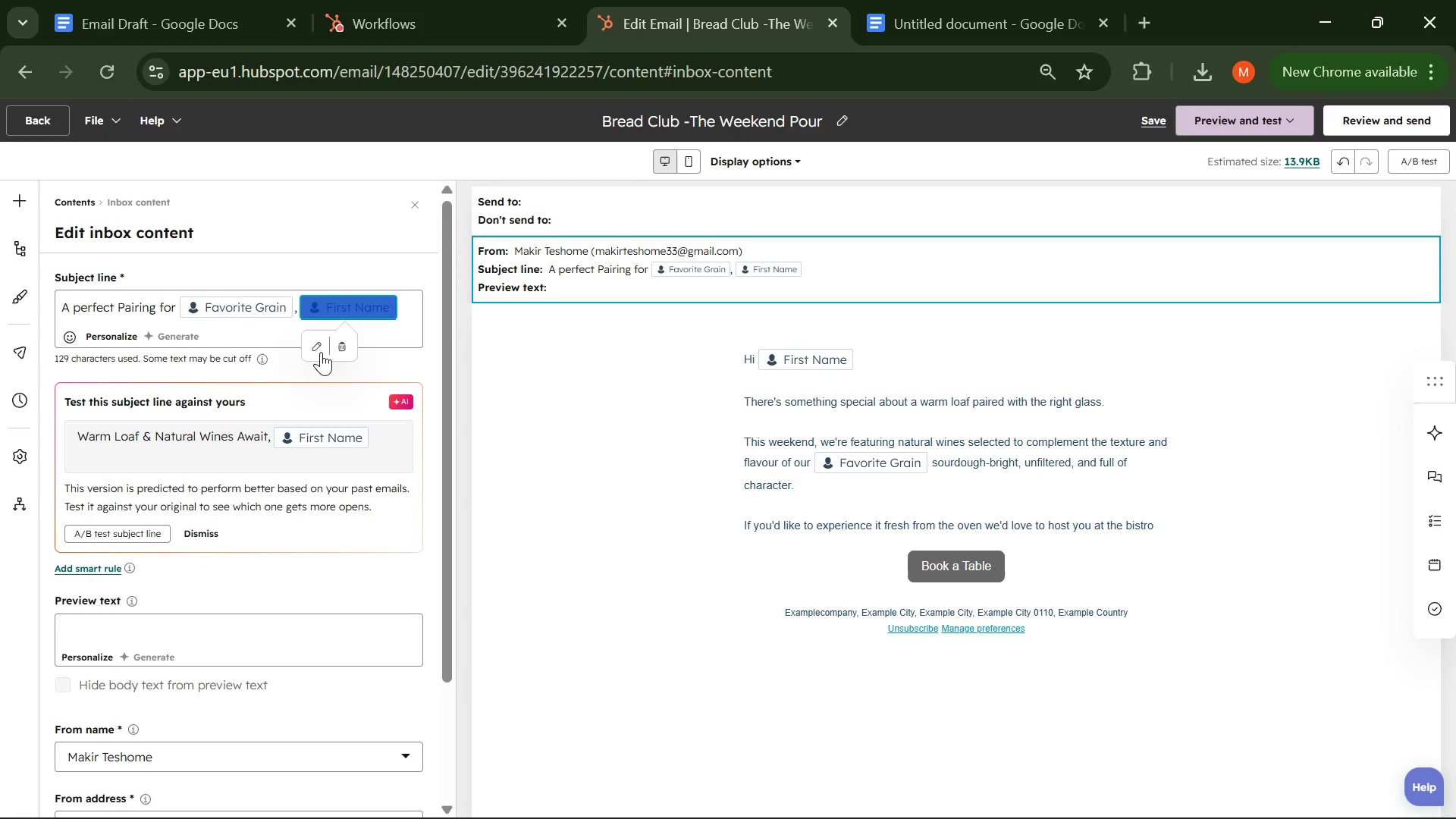 
left_click([321, 352])
 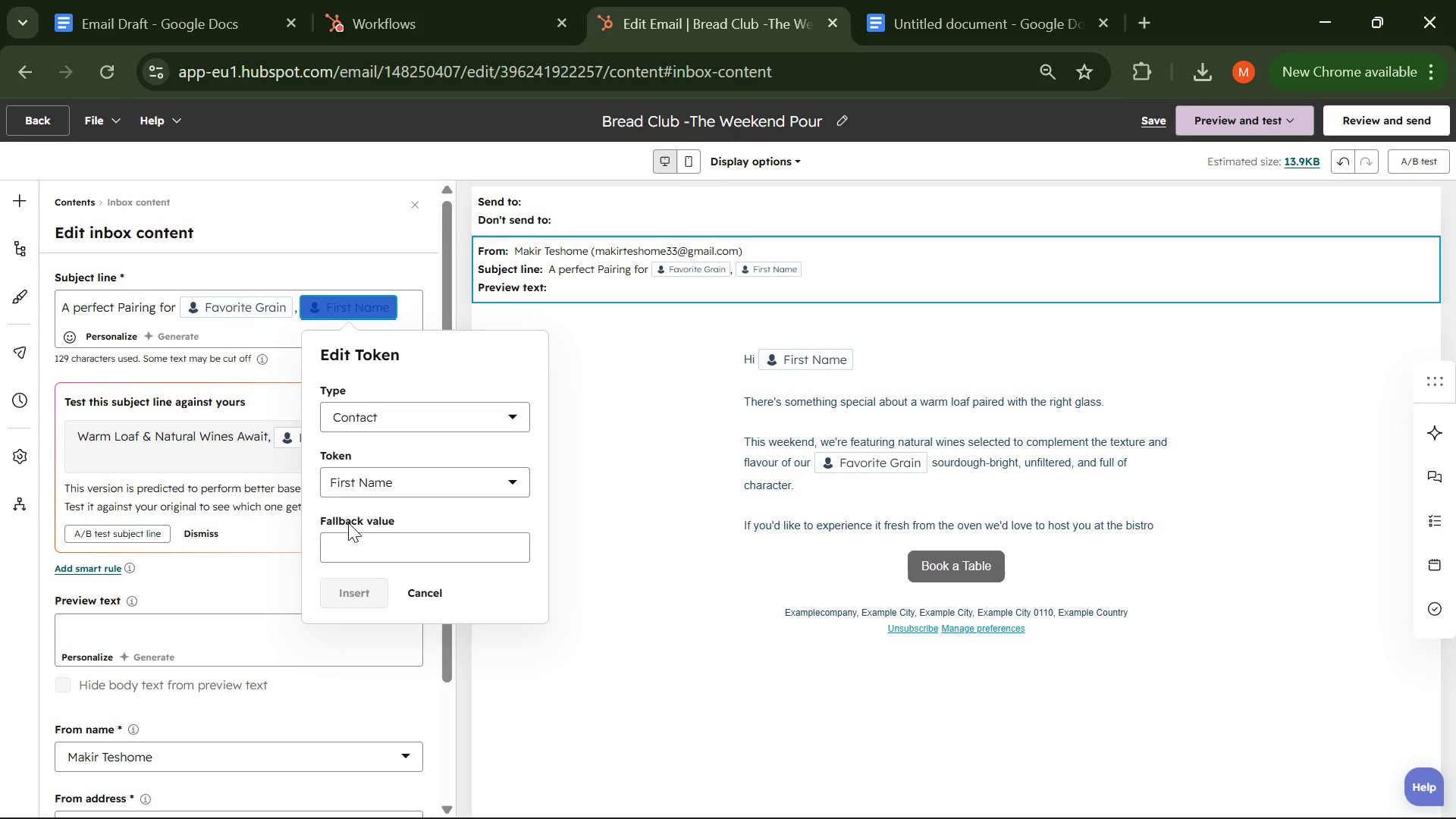 
left_click([359, 542])
 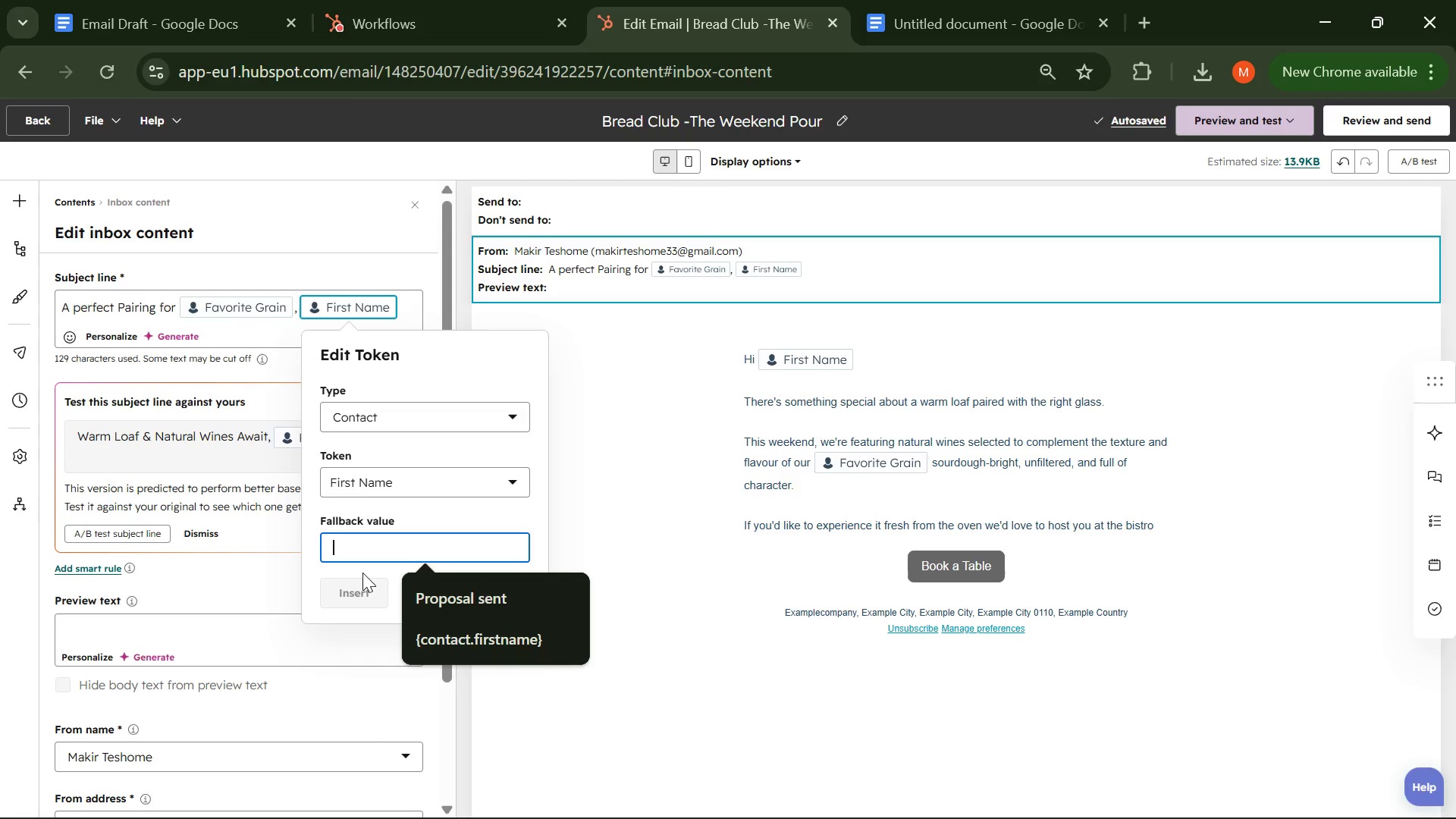 
key(Meta+V)
 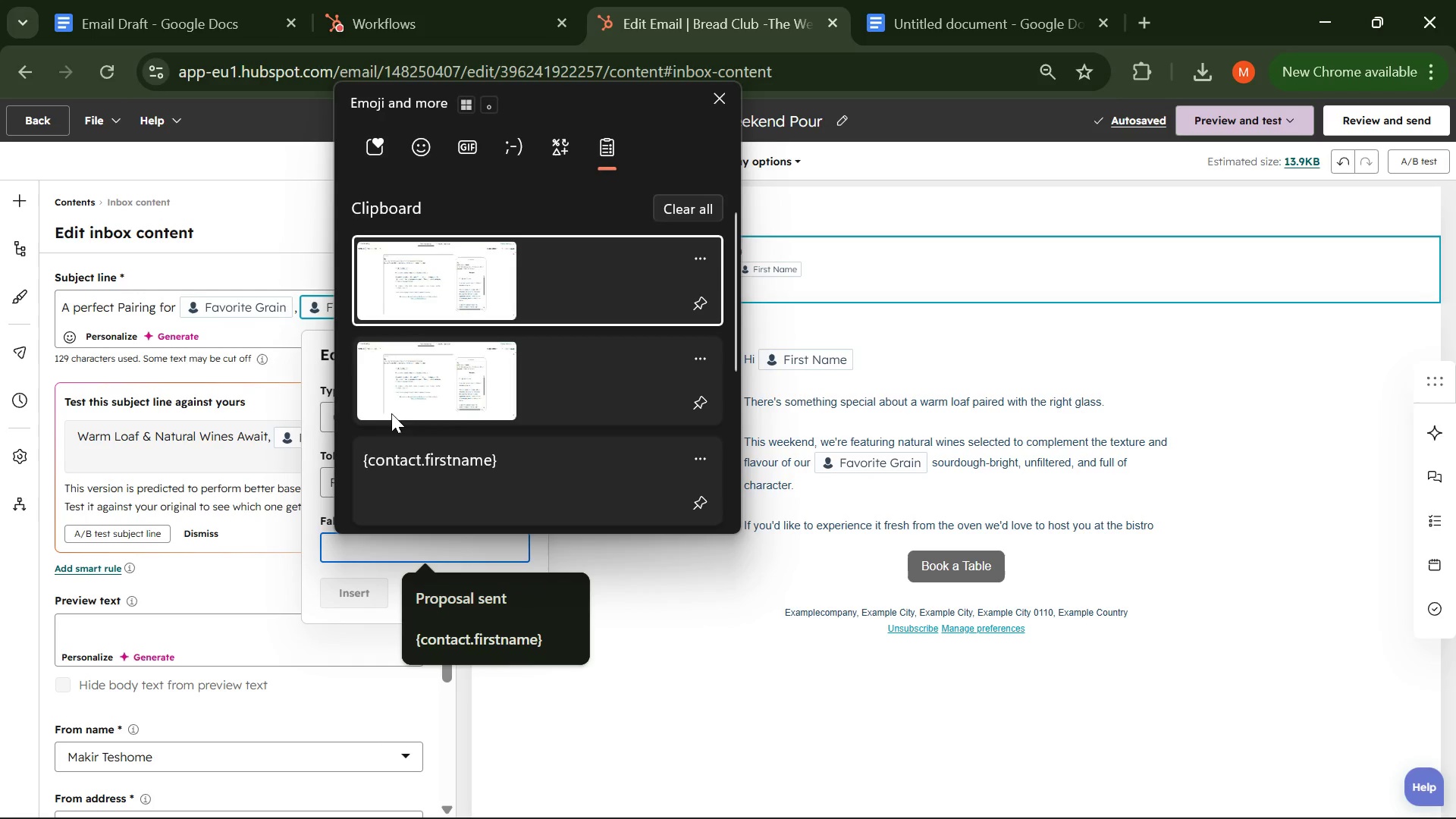 
scroll: coordinate [400, 394], scroll_direction: down, amount: 7.0
 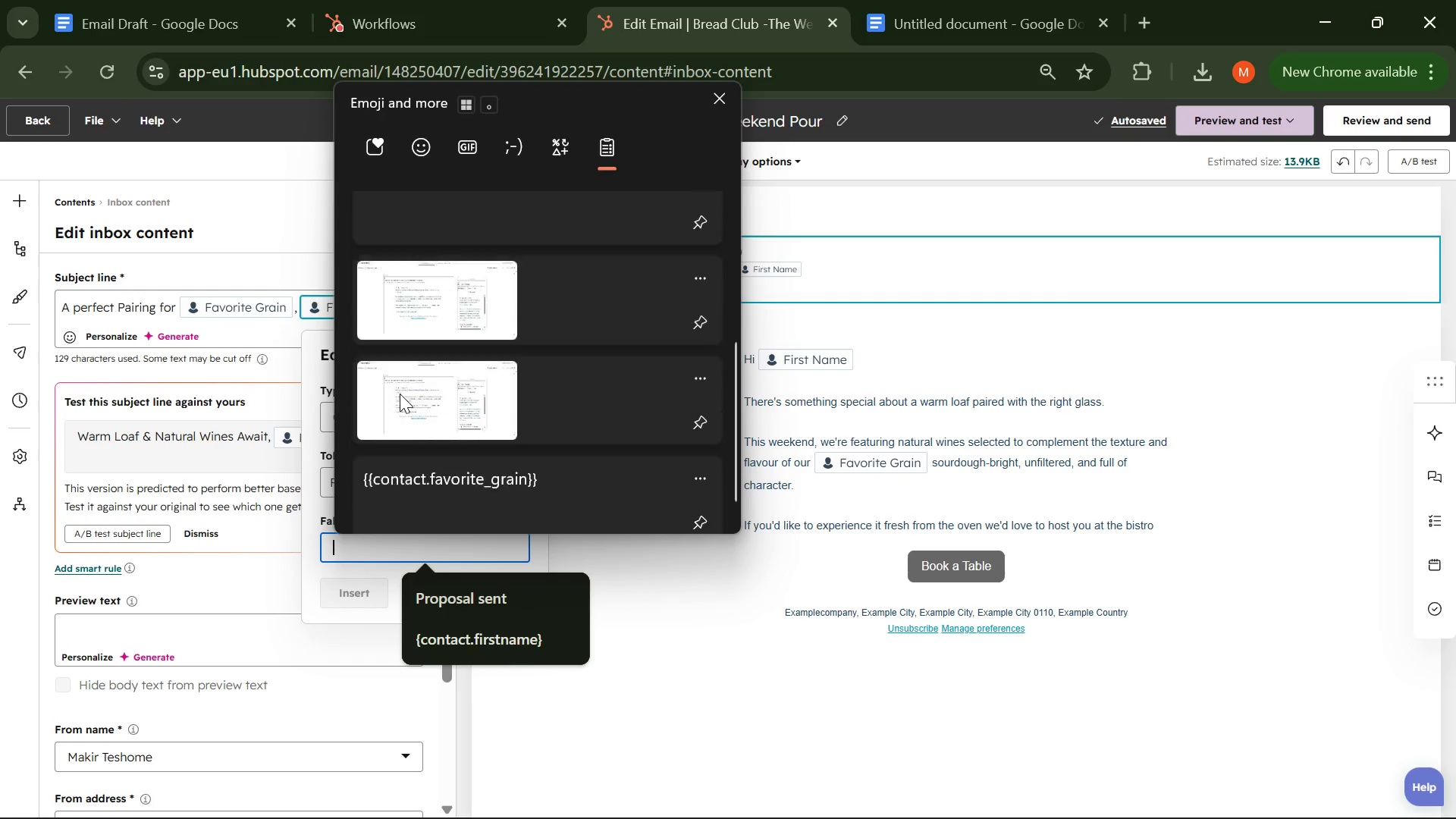 
left_click([410, 452])
 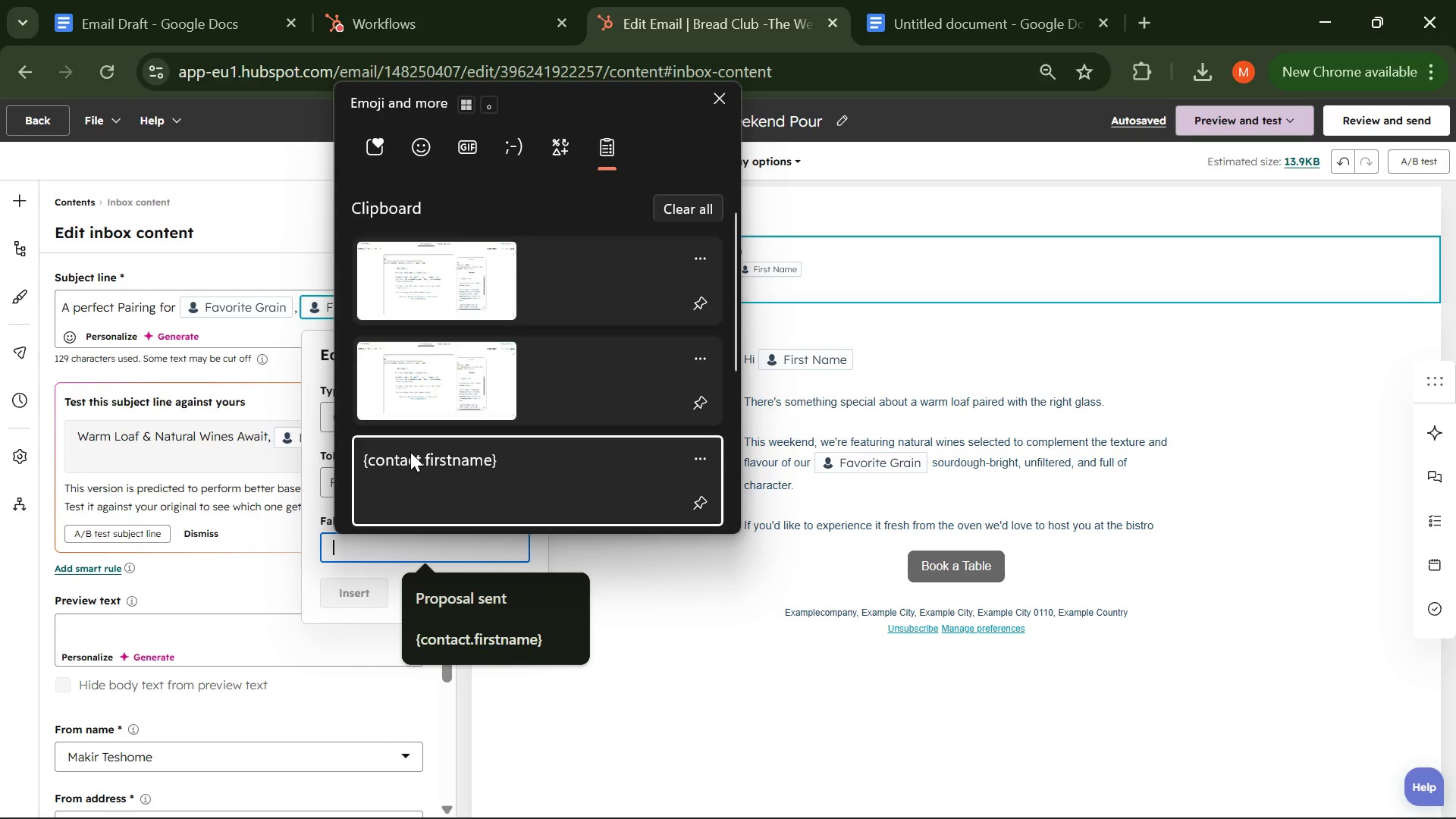 
key(Control+ControlLeft)
 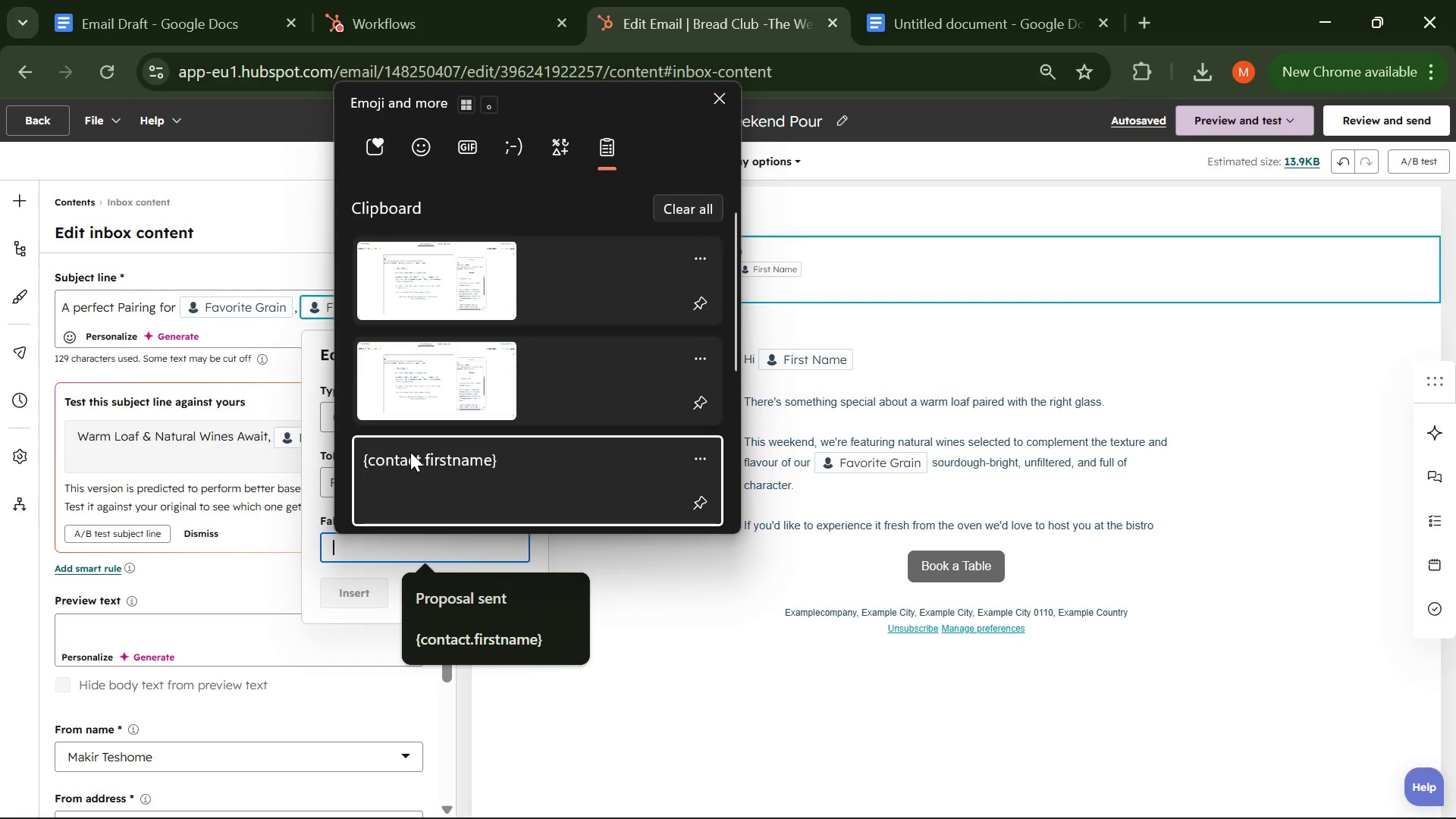 
key(Control+V)
 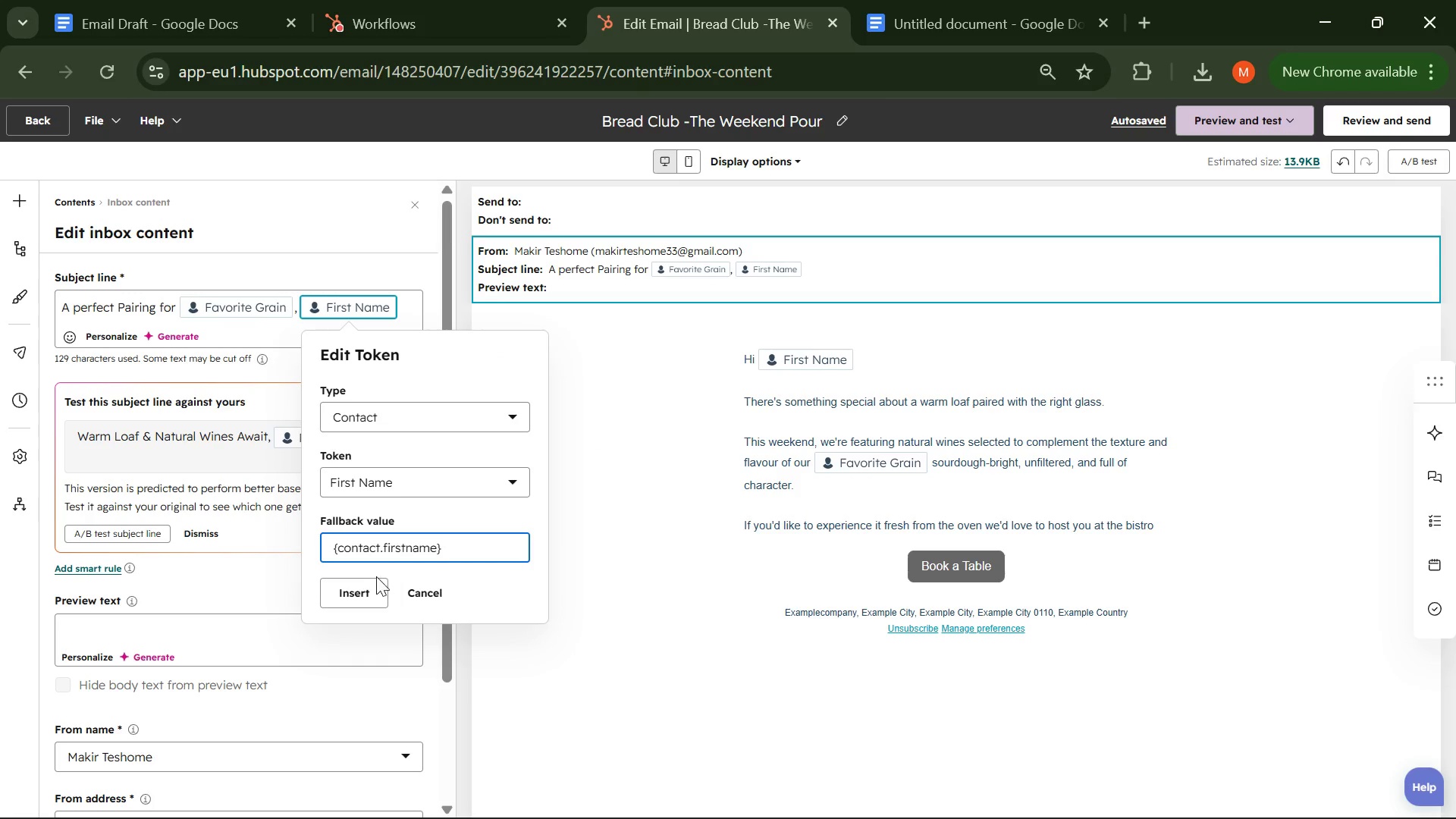 
scroll: coordinate [400, 394], scroll_direction: up, amount: 8.0
 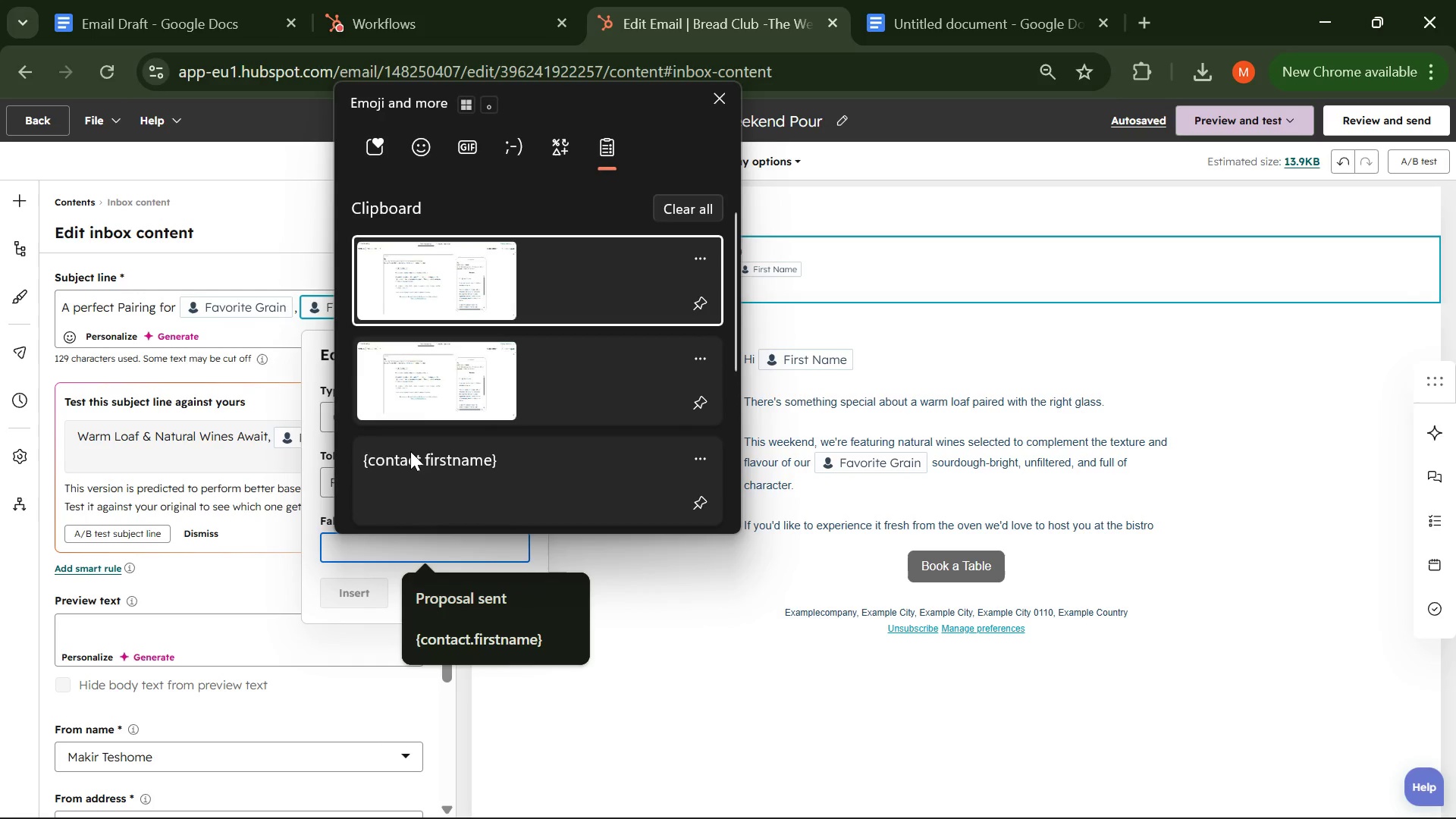 
left_click([361, 585])
 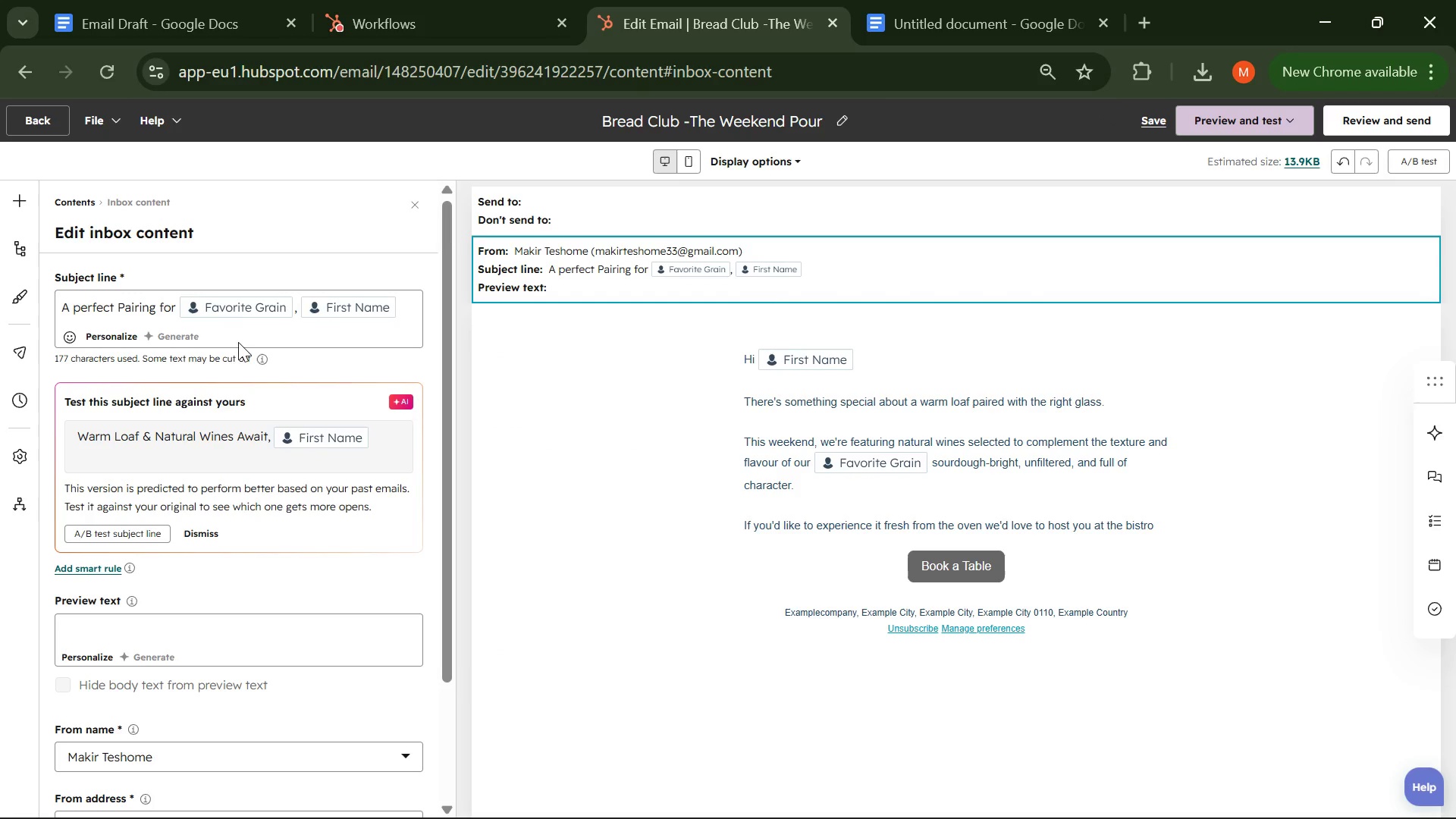 
left_click([232, 310])
 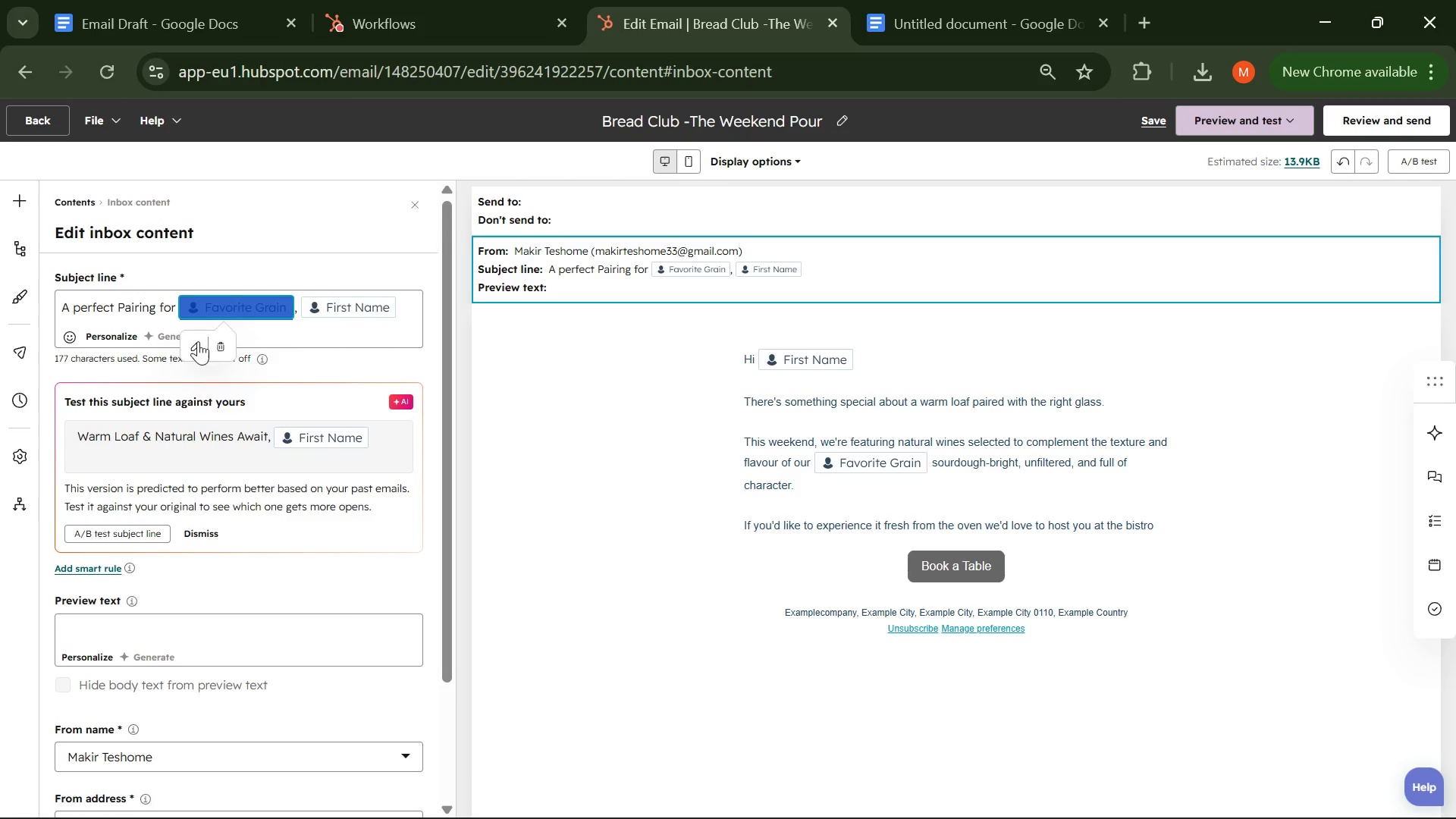 
left_click([193, 344])
 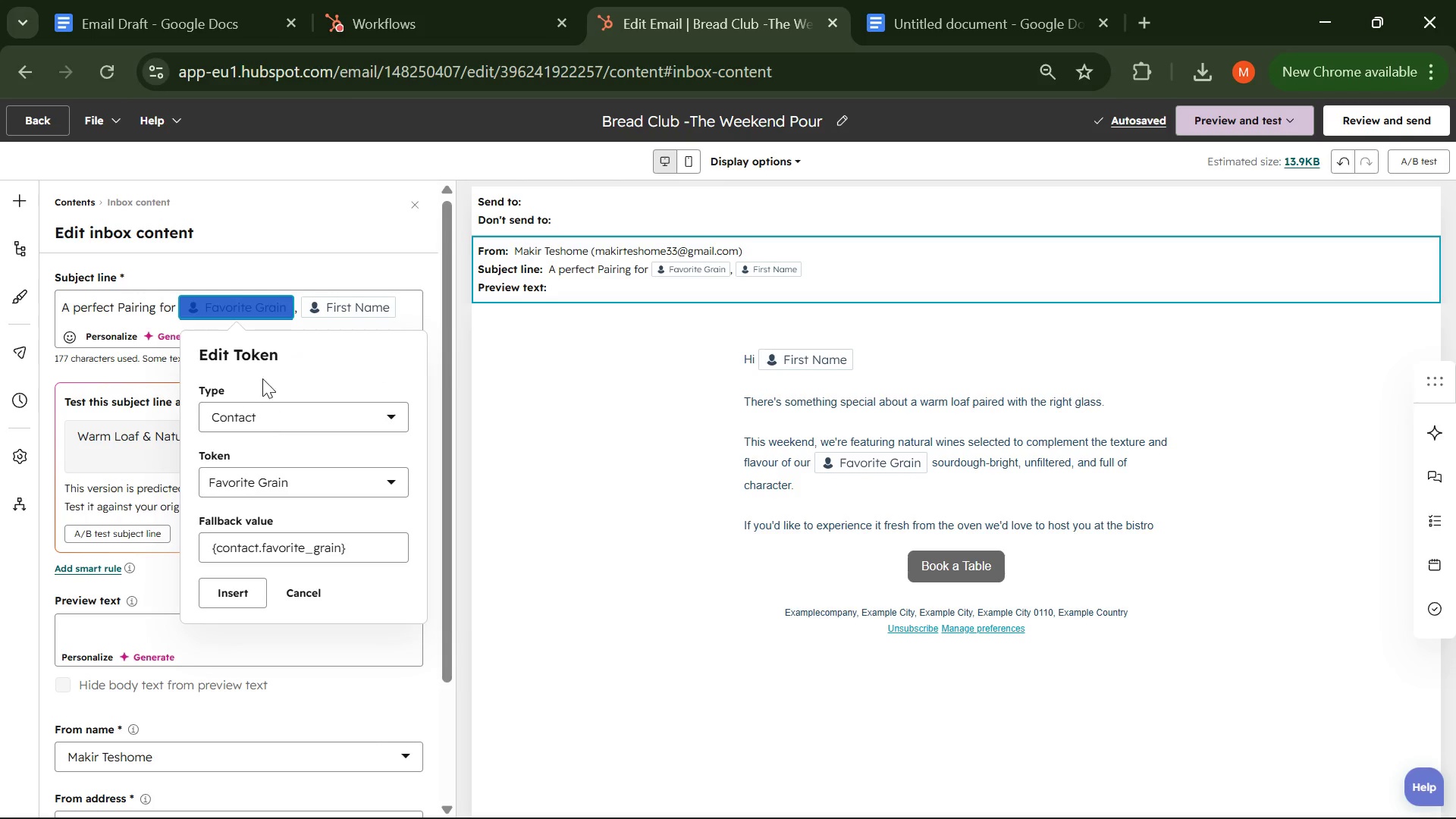 
left_click([249, 299])
 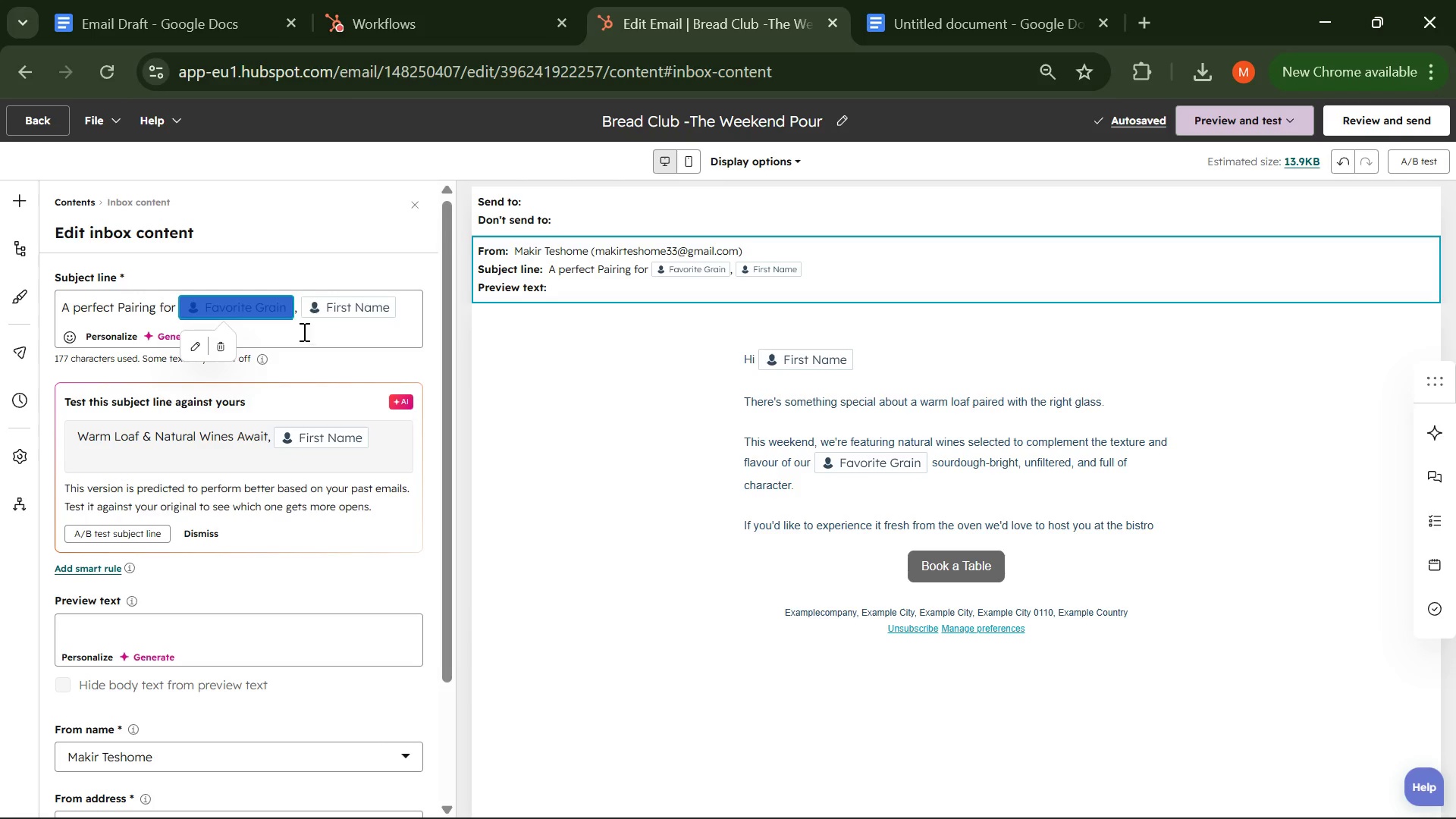 
left_click([296, 283])
 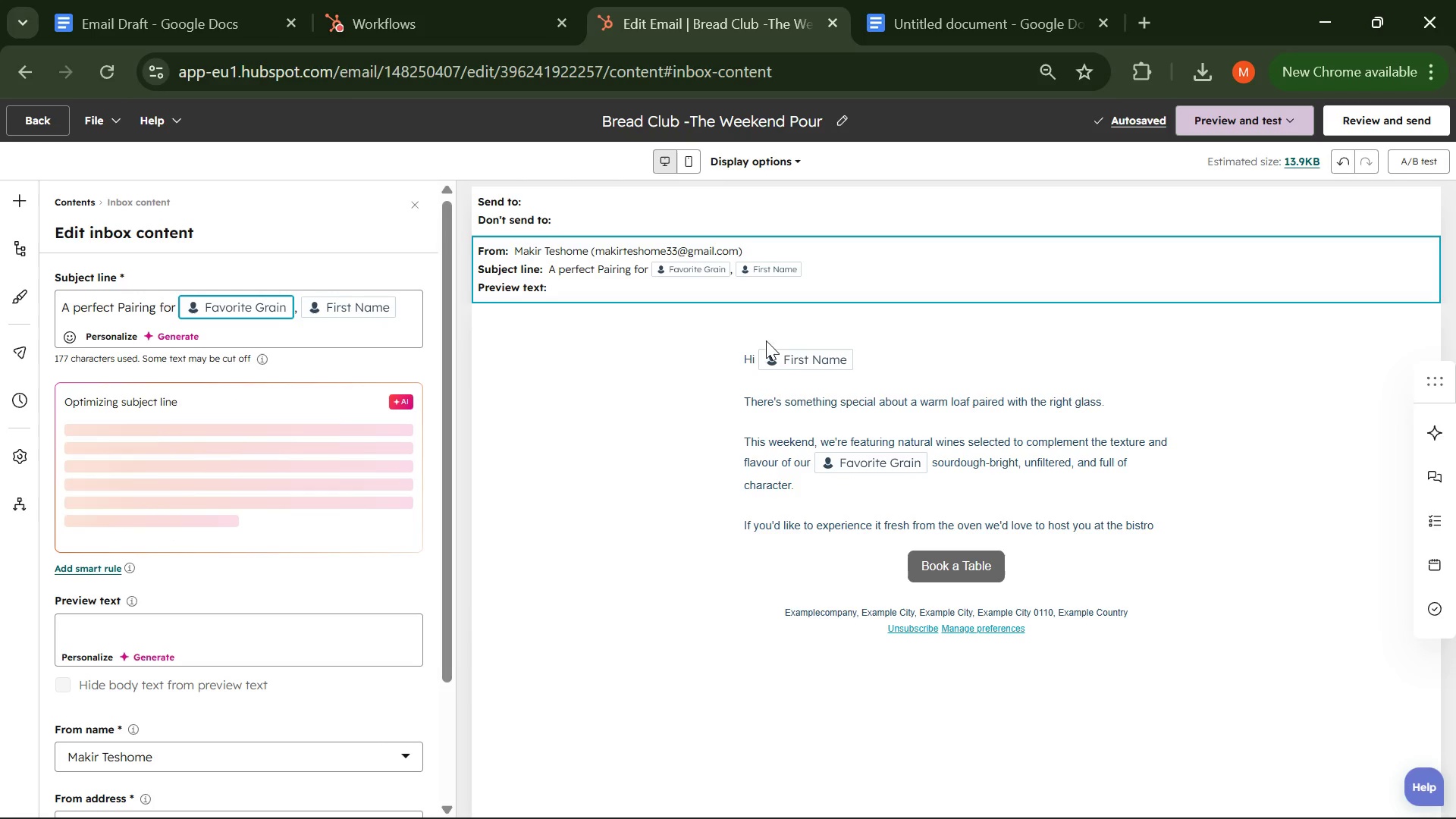 
left_click([780, 396])
 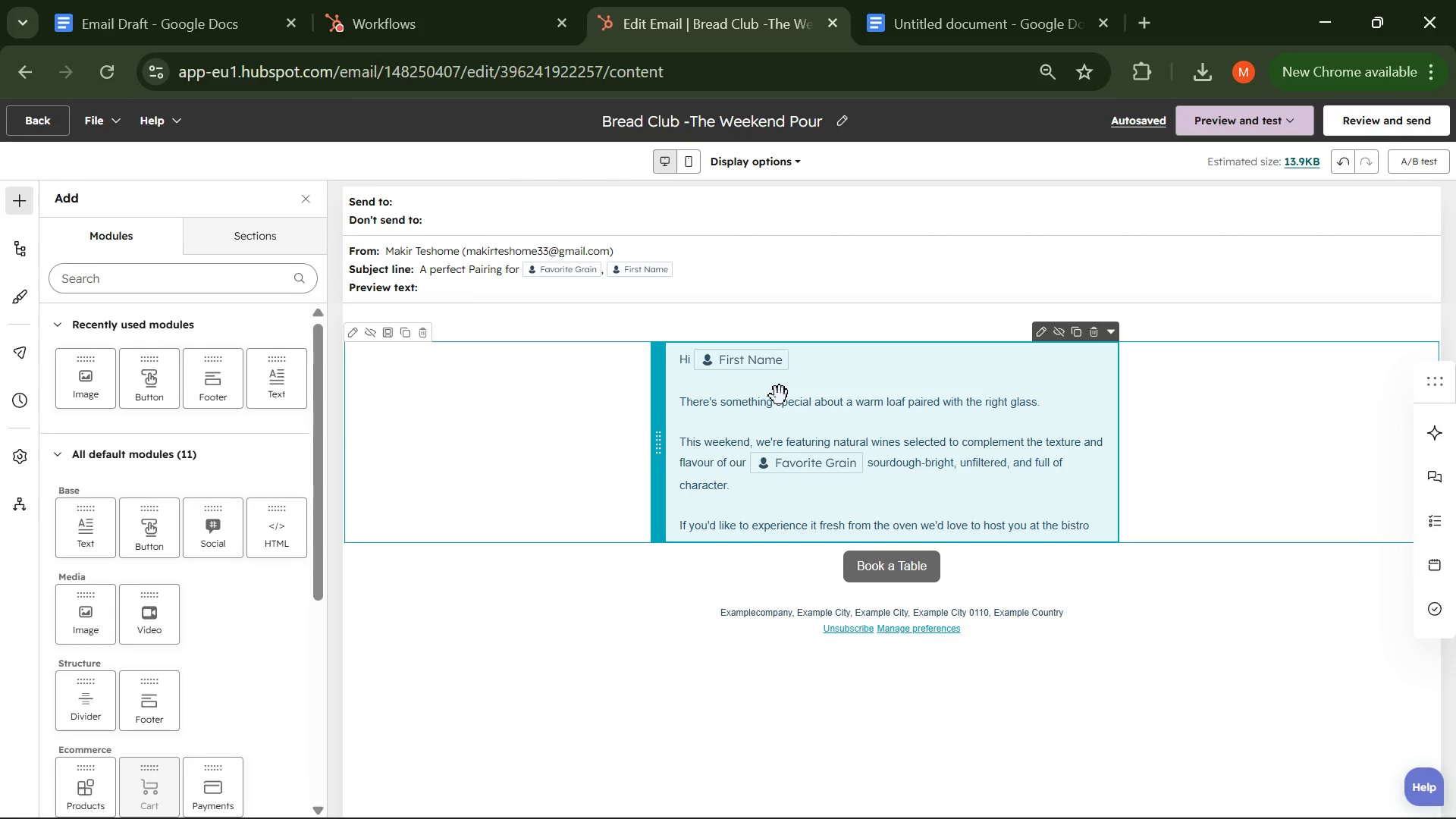 
wait(21.58)
 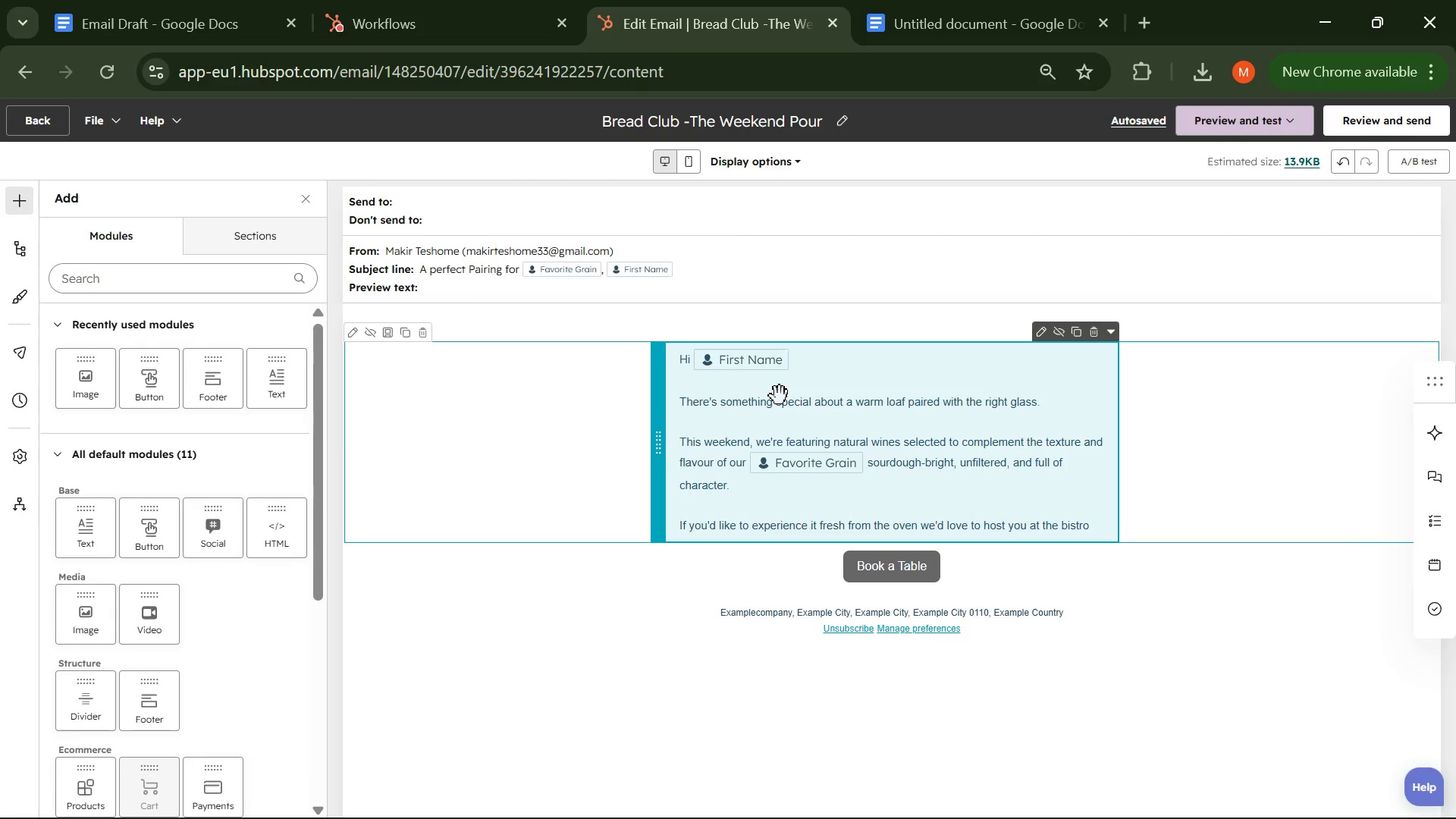 
double_click([726, 401])
 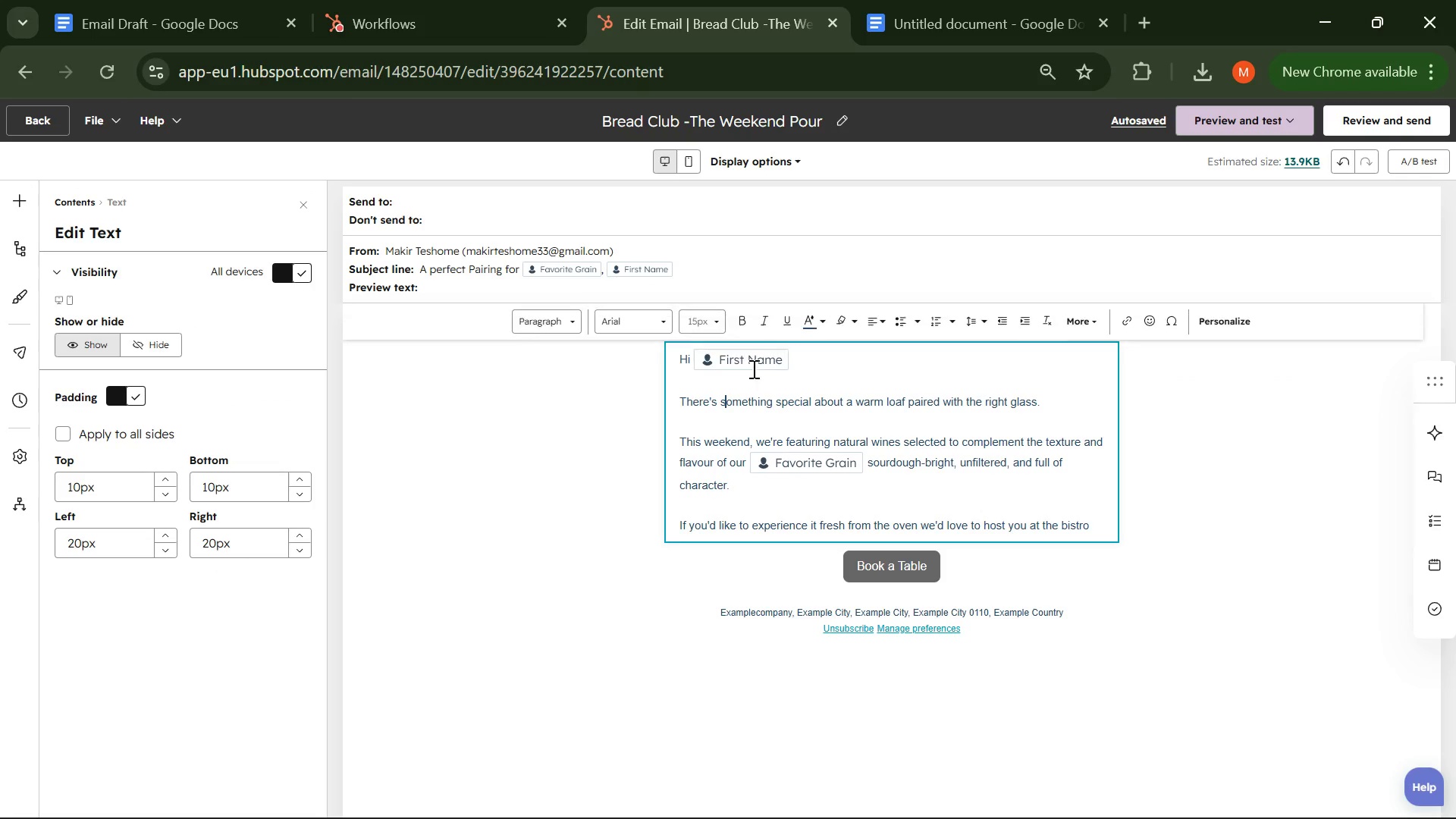 
left_click([752, 363])
 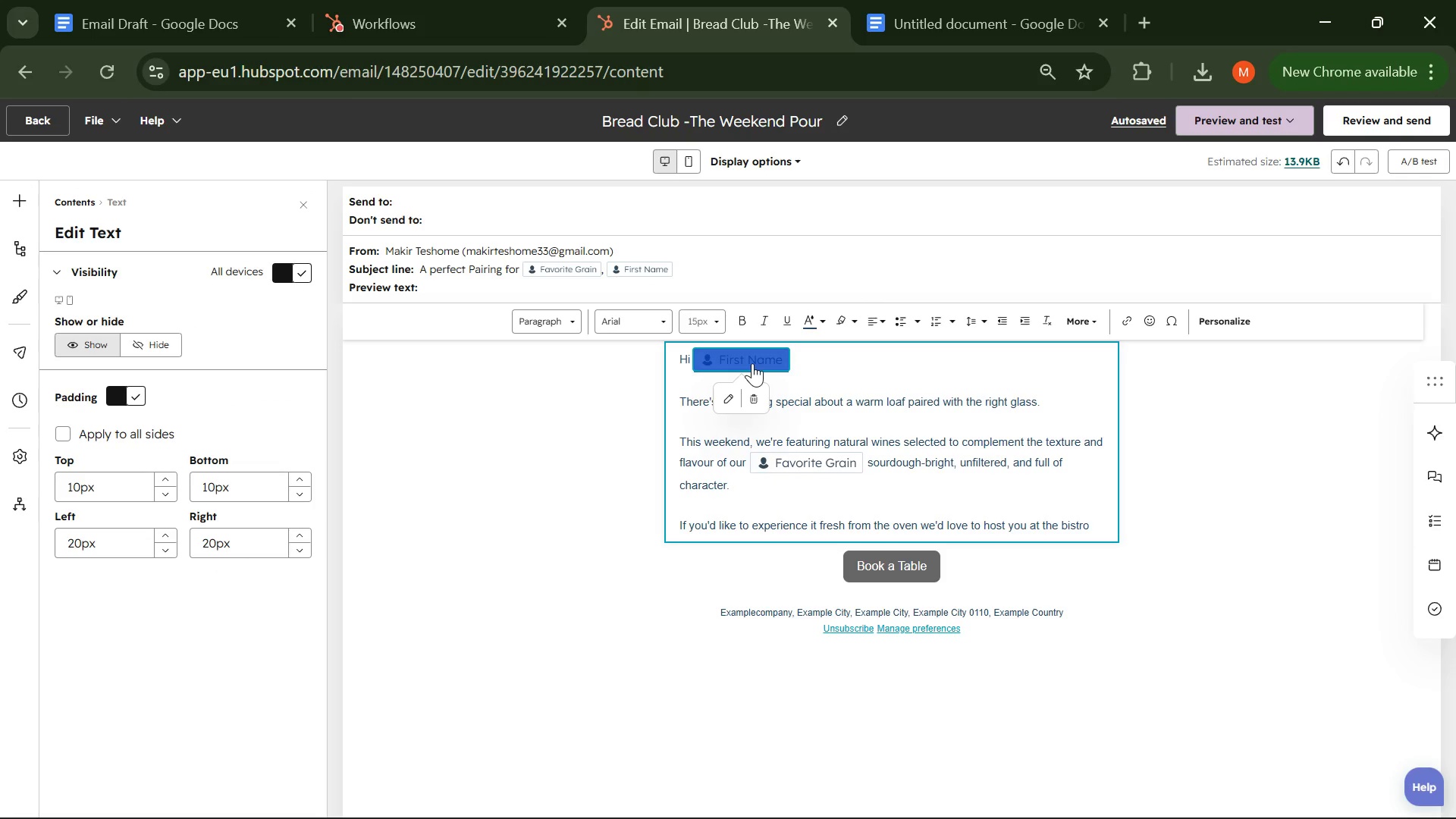 
wait(7.75)
 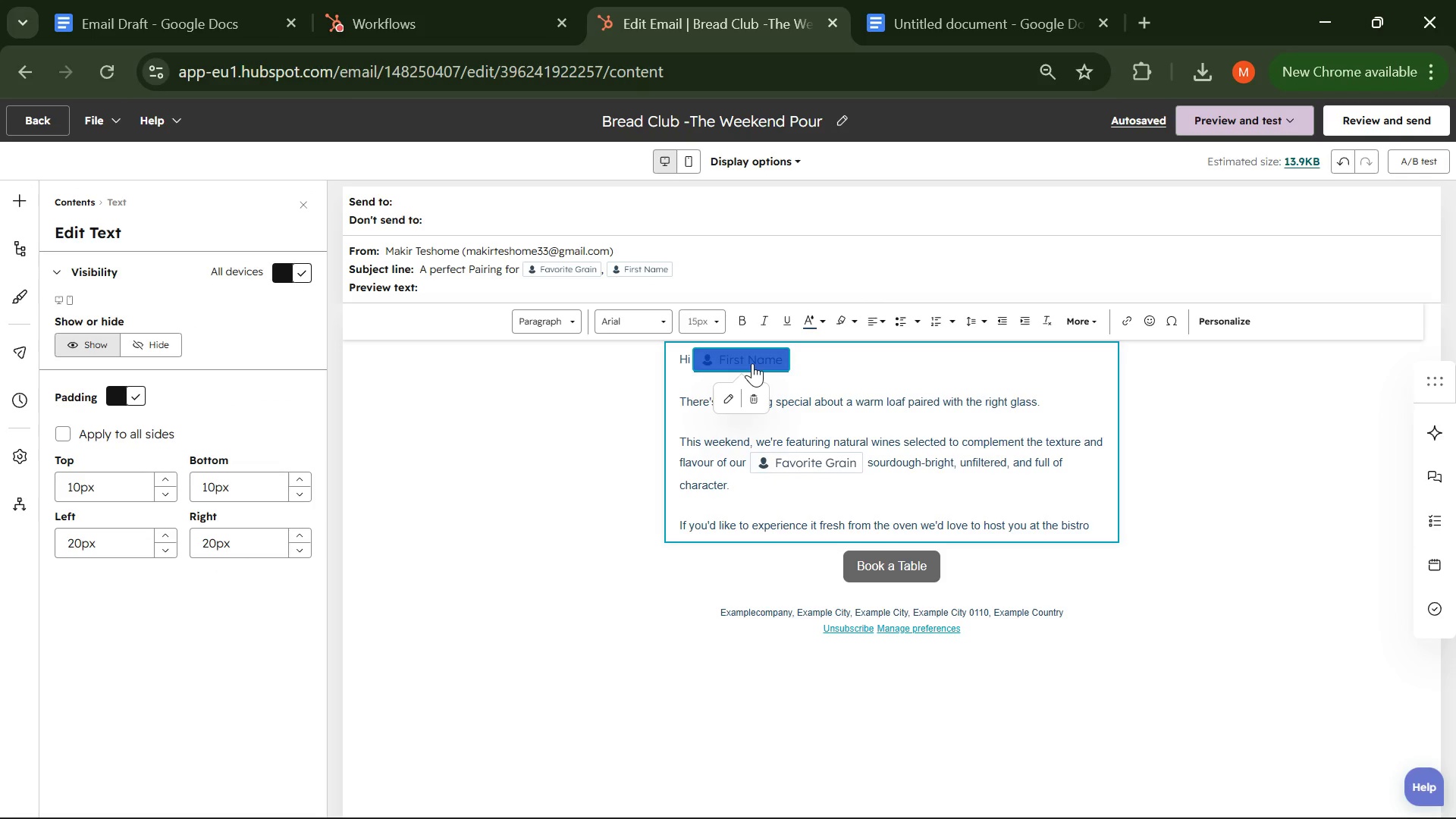 
left_click([733, 399])
 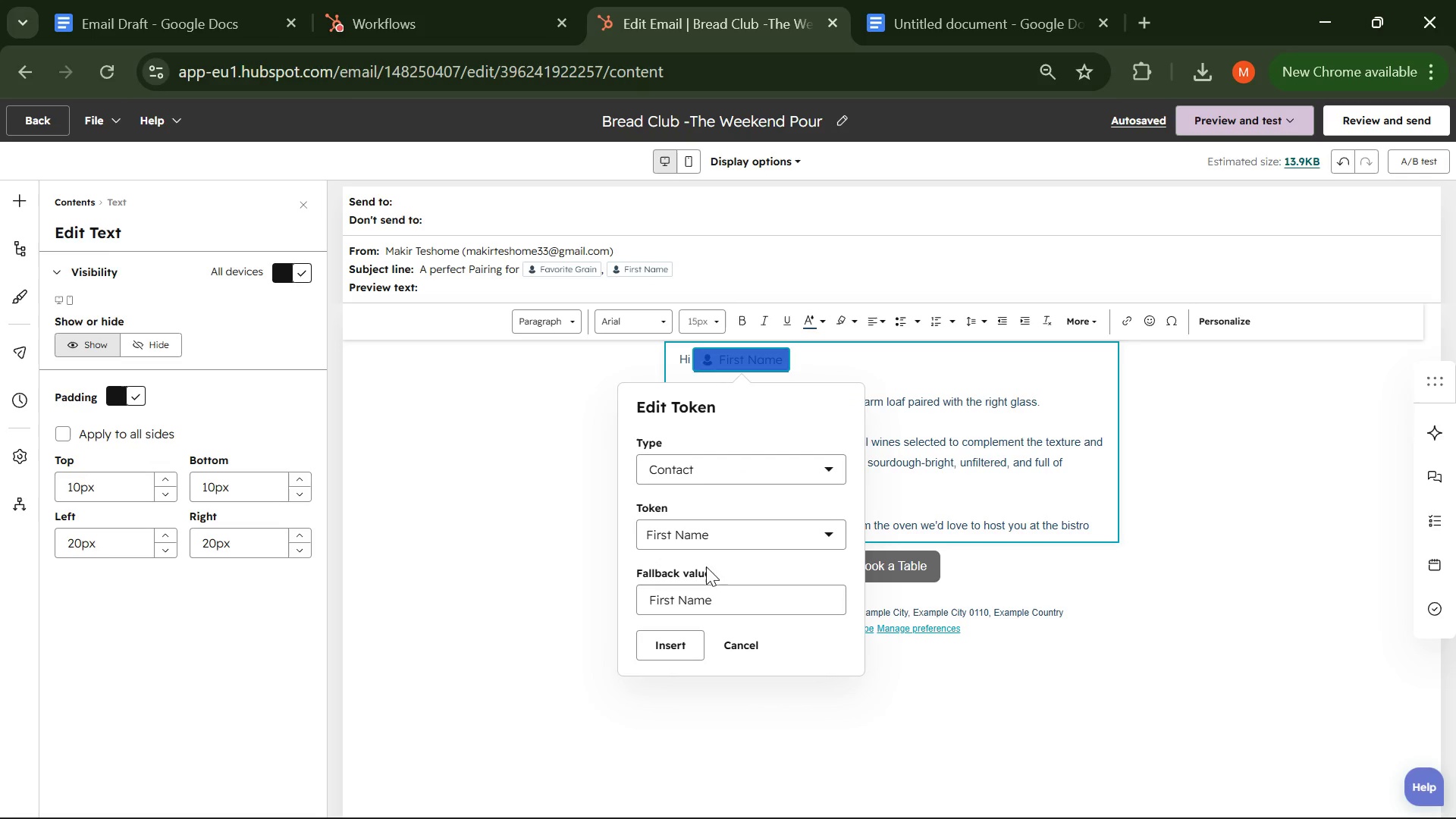 
left_click_drag(start_coordinate=[723, 602], to_coordinate=[629, 604])
 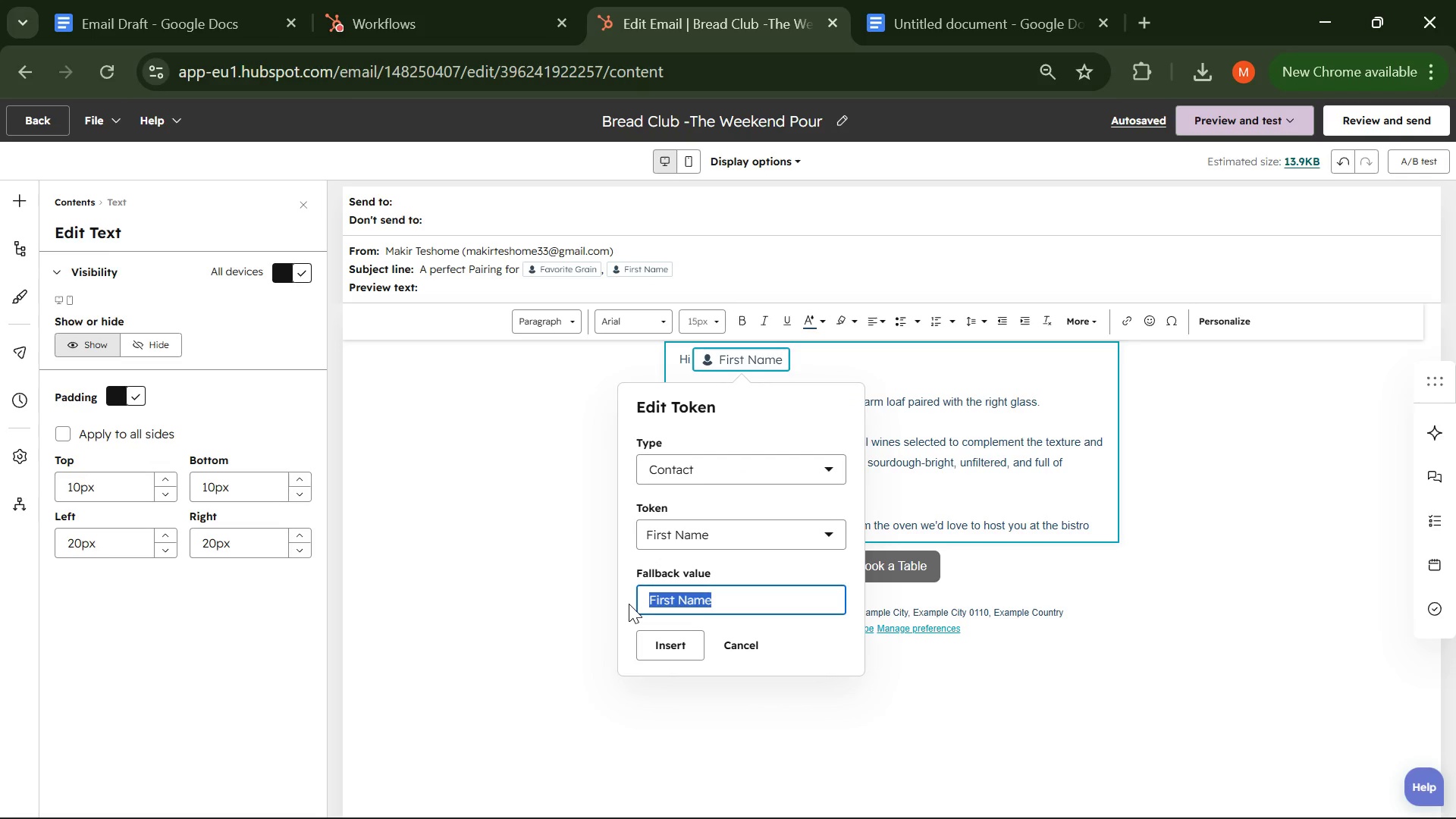 
key(Meta+V)
 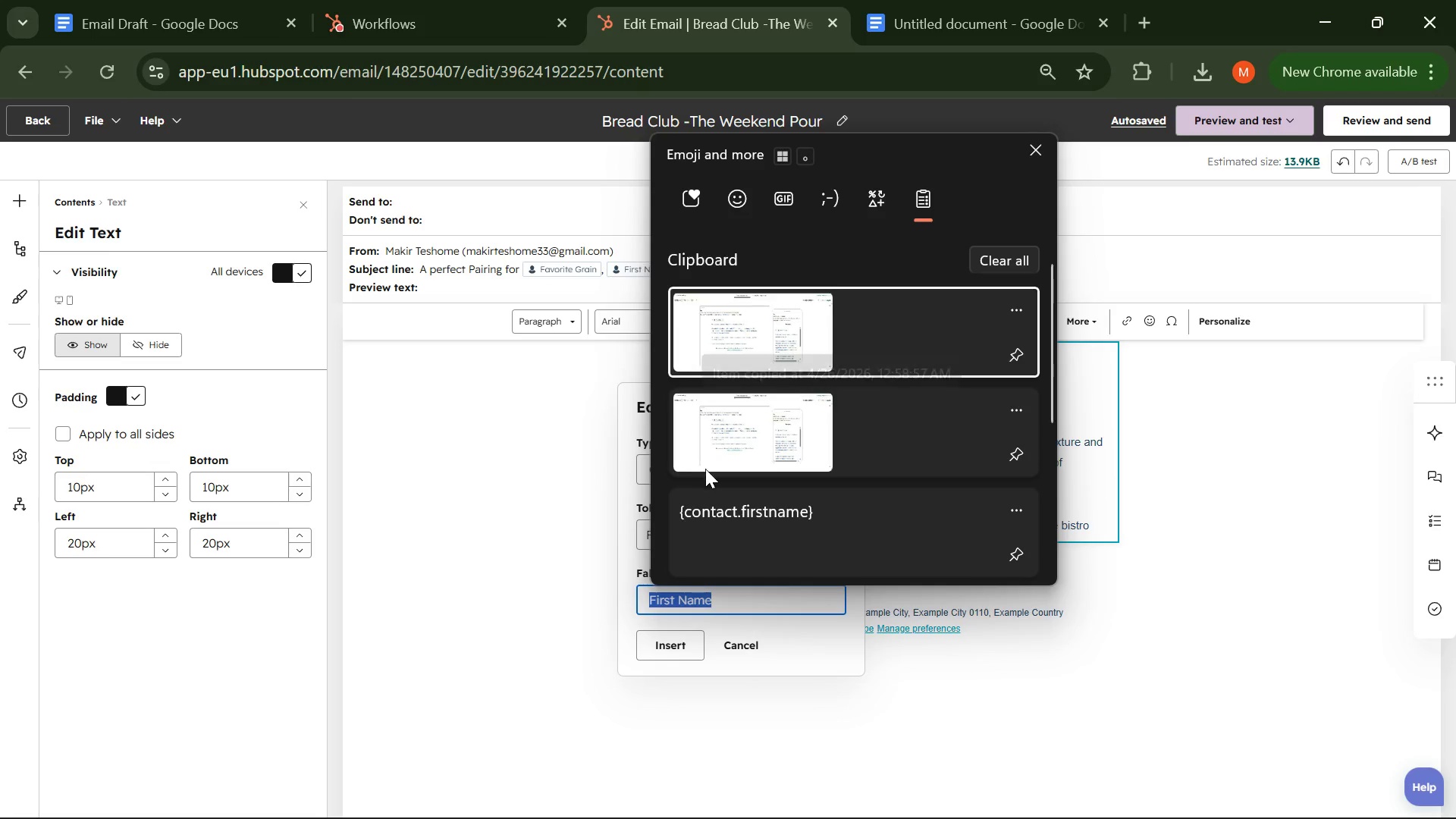 
left_click([775, 532])
 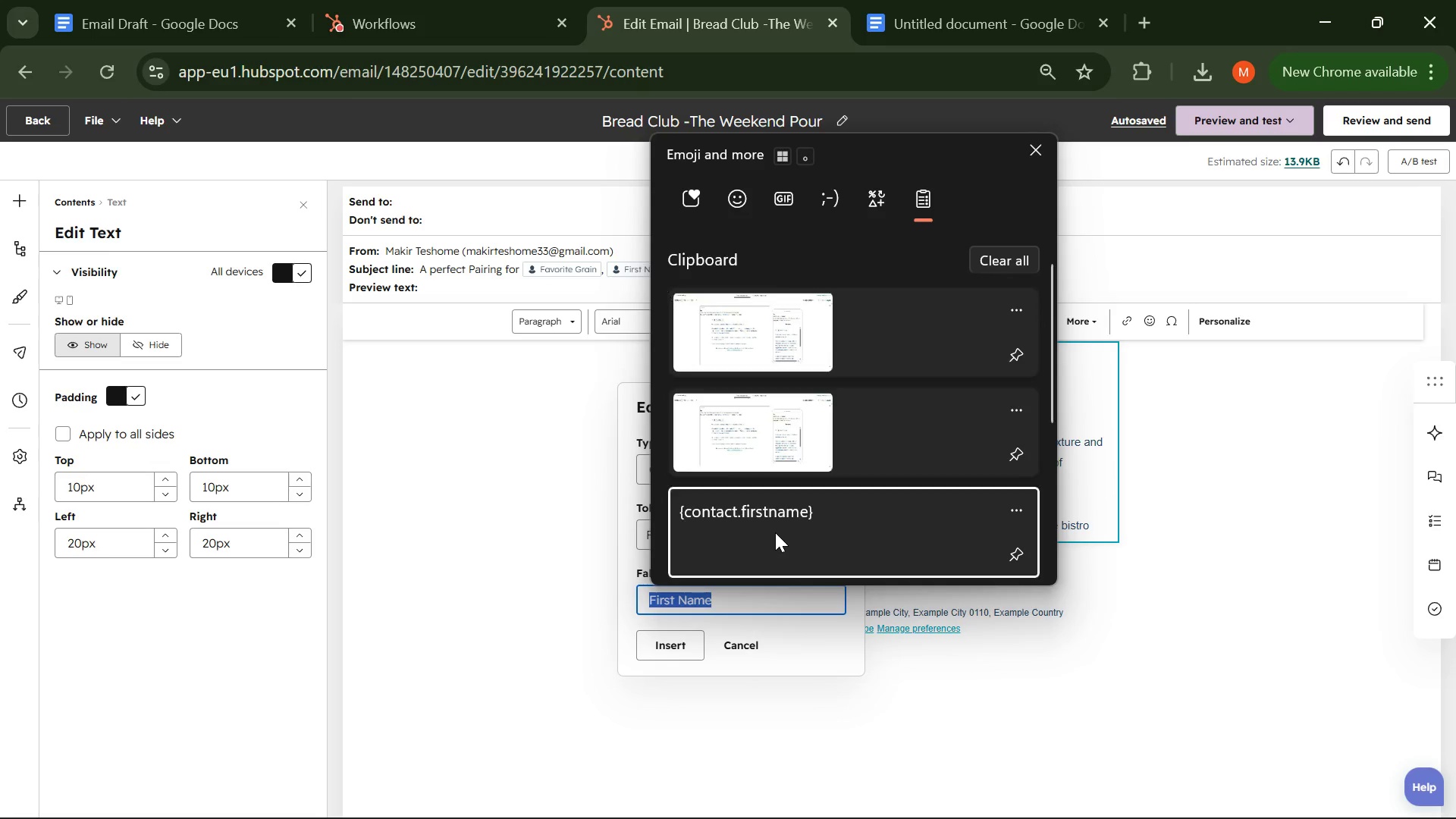 
key(Control+ControlLeft)
 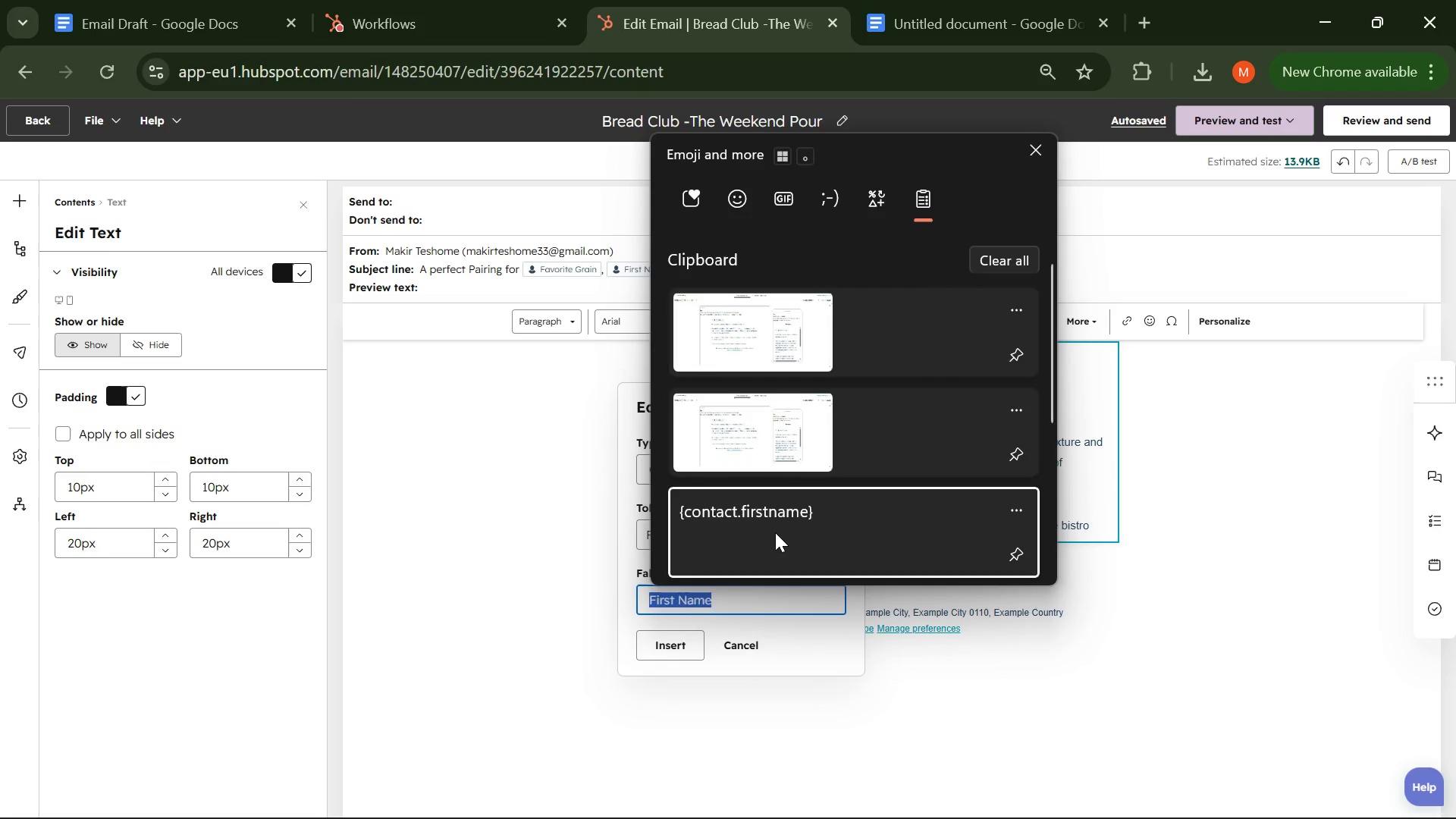 
key(Control+V)
 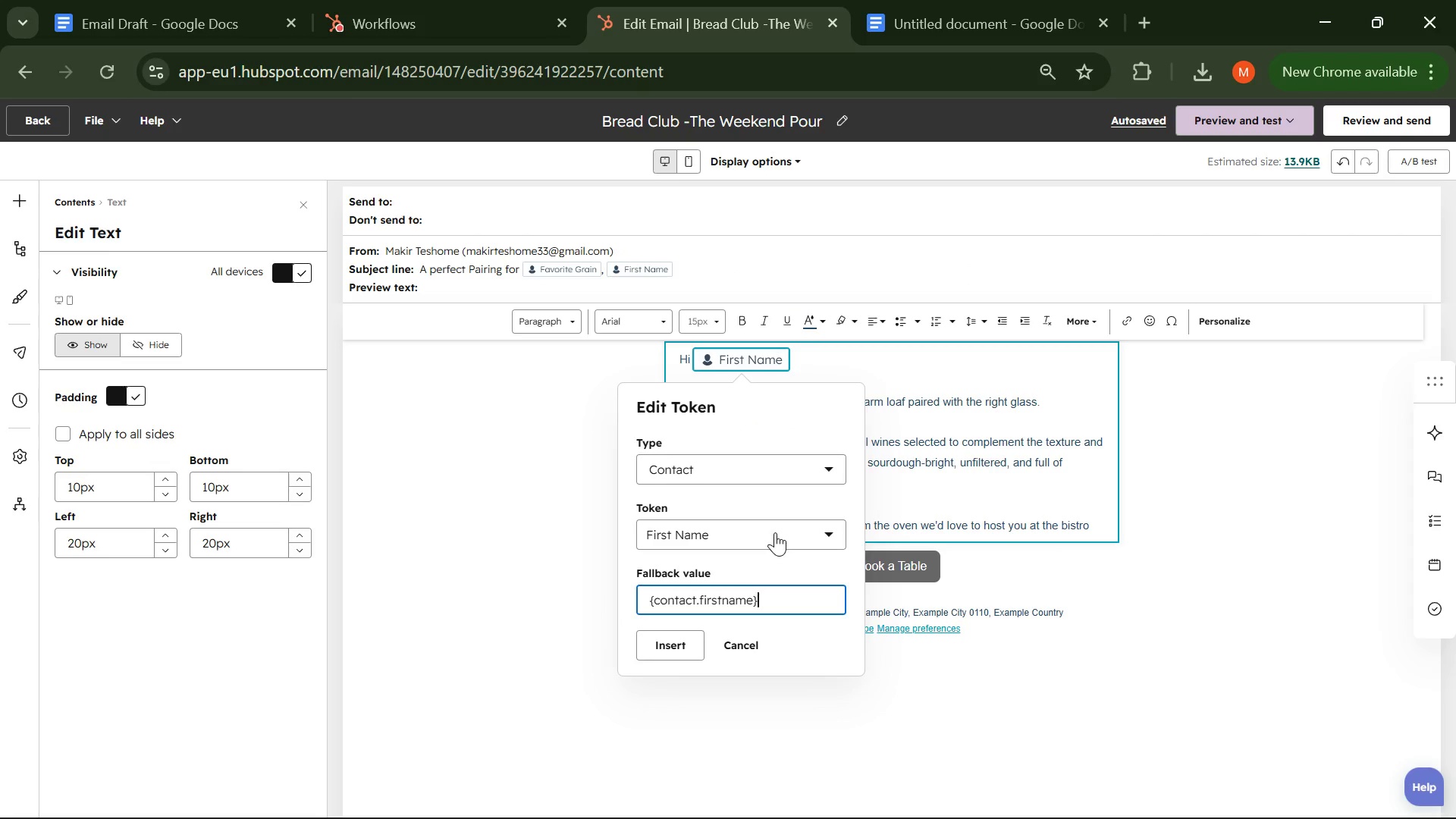 
key(Shift+BracketRight)
 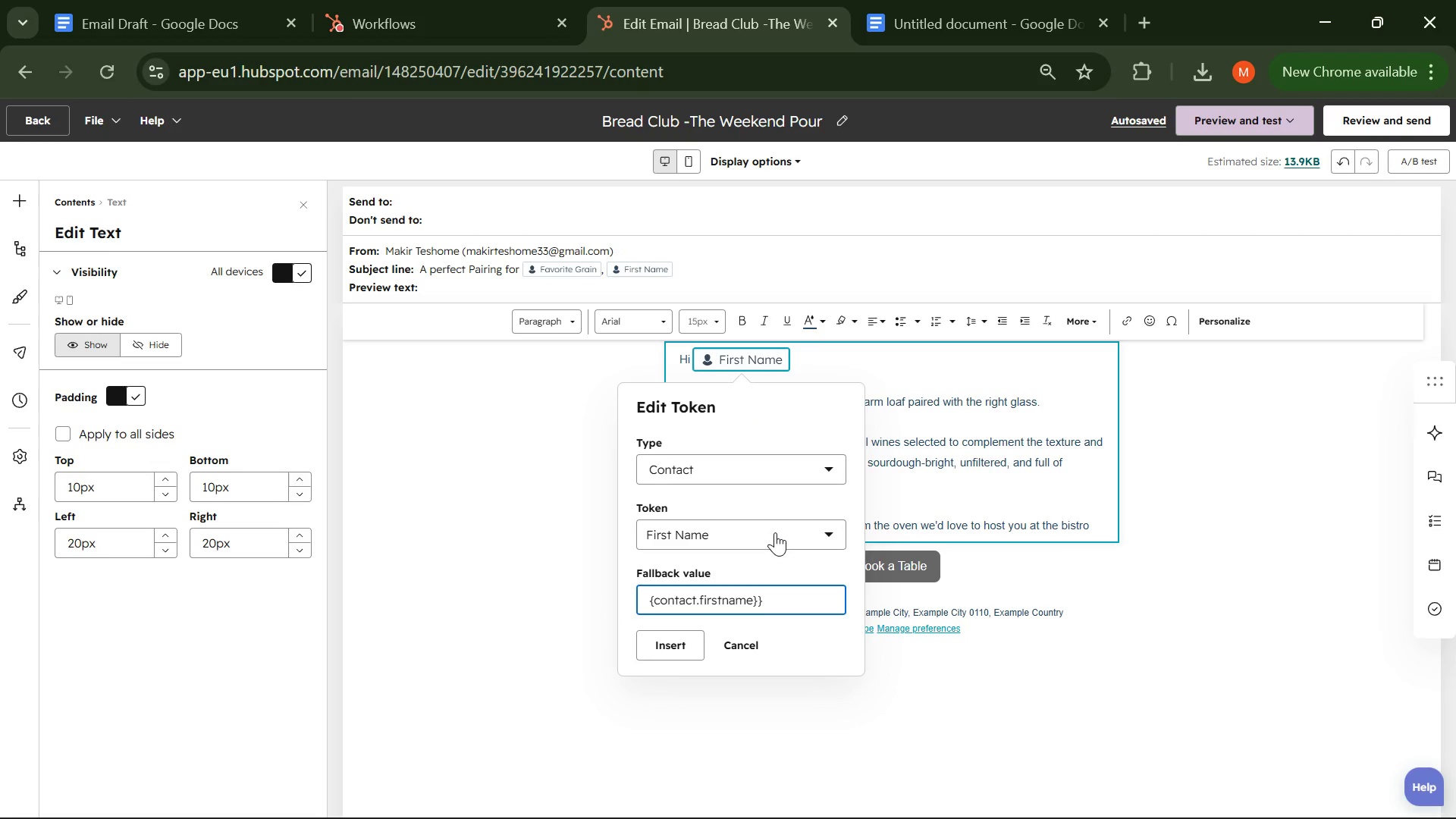 
hold_key(key=ArrowLeft, duration=1.5)
 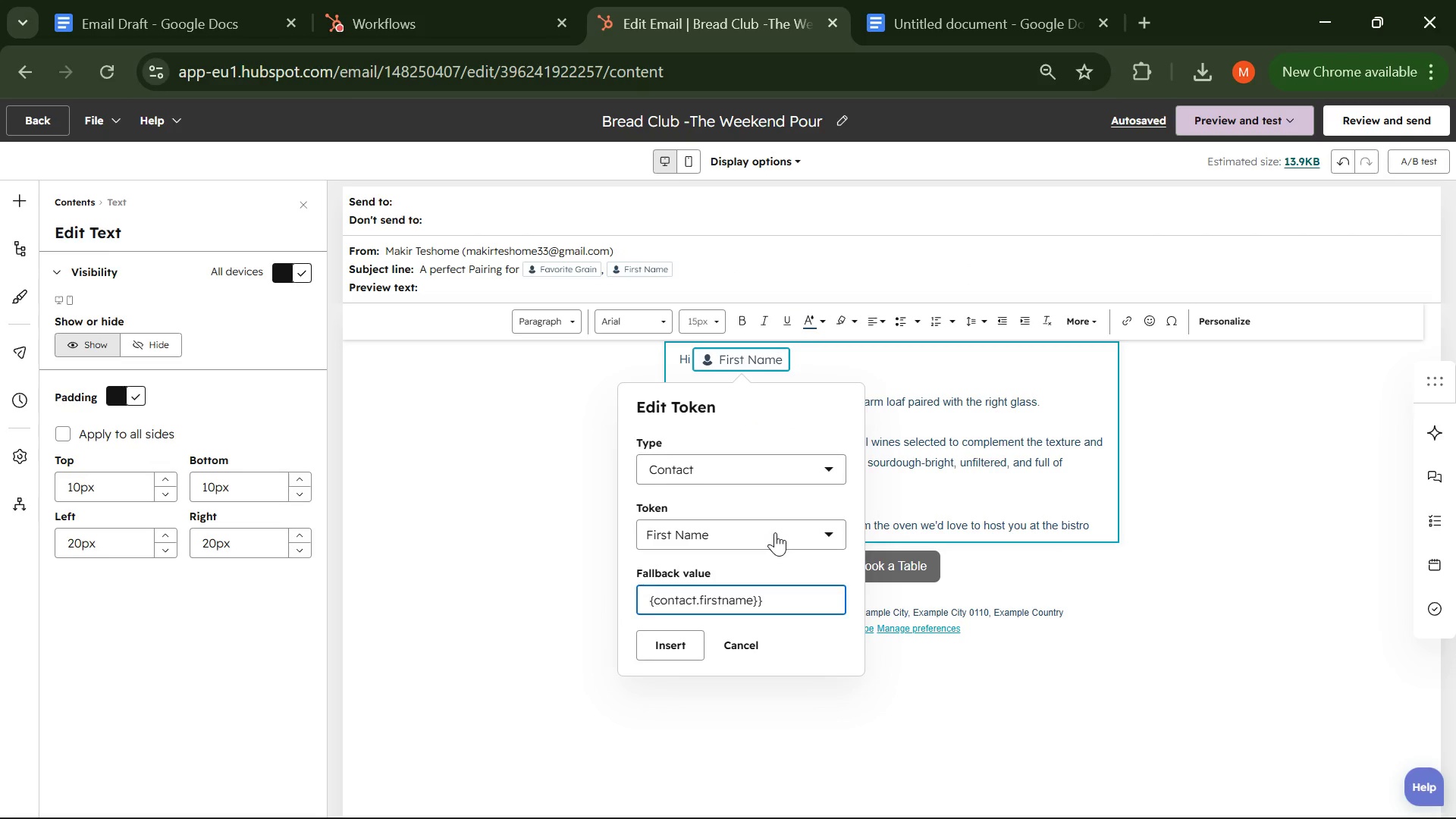 
key(Shift+BracketLeft)
 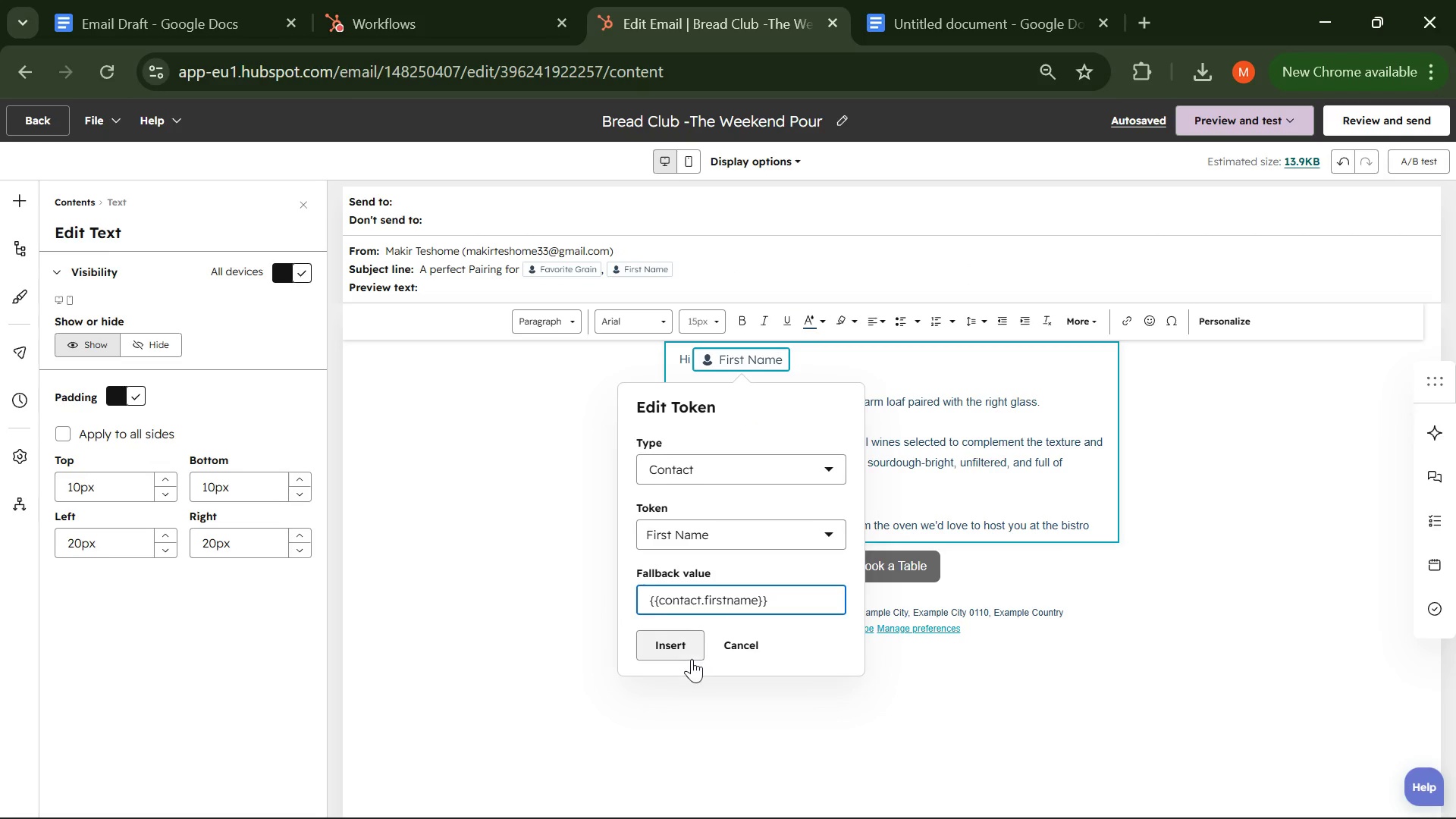 
left_click([676, 648])
 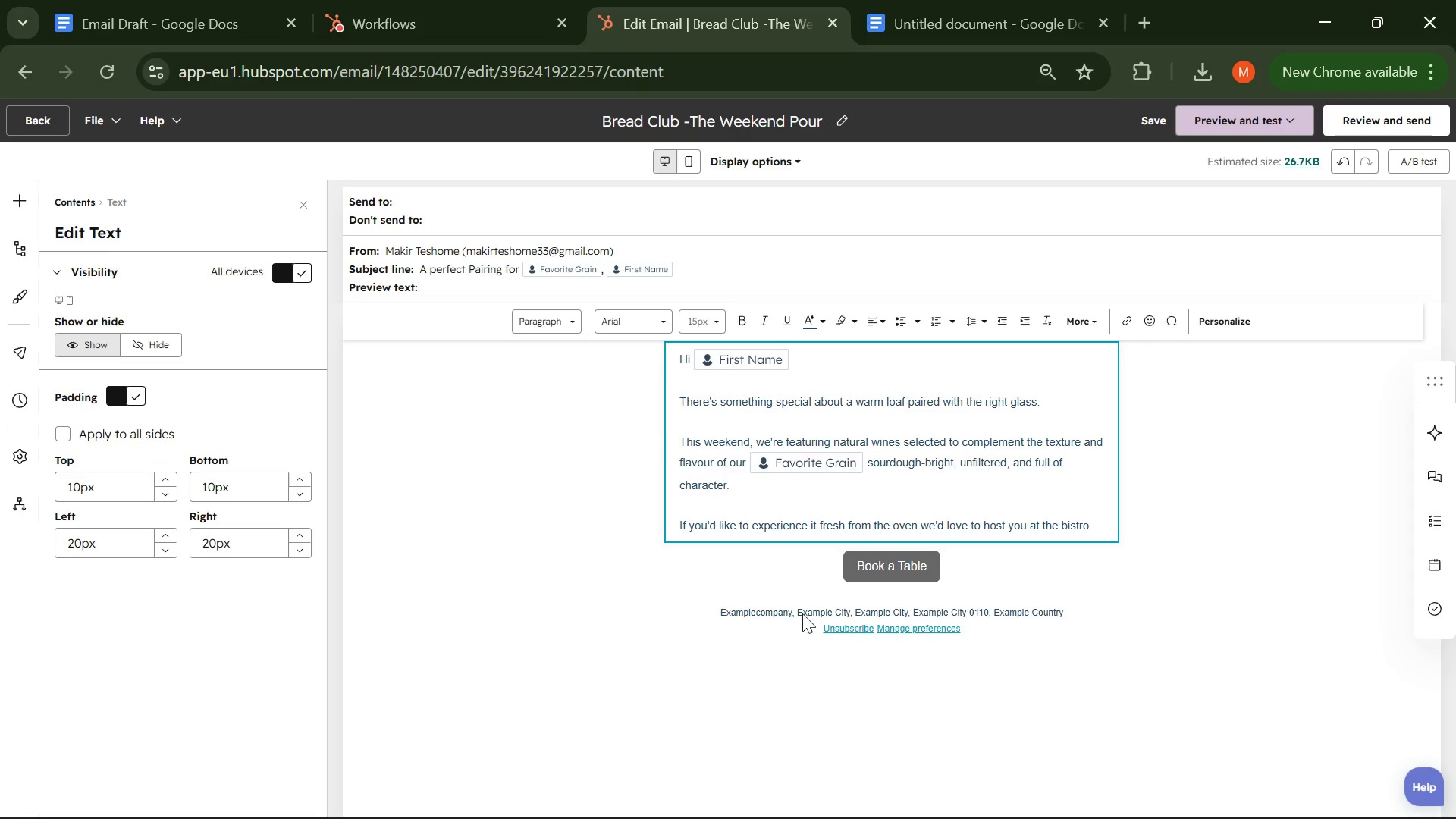 
left_click([822, 458])
 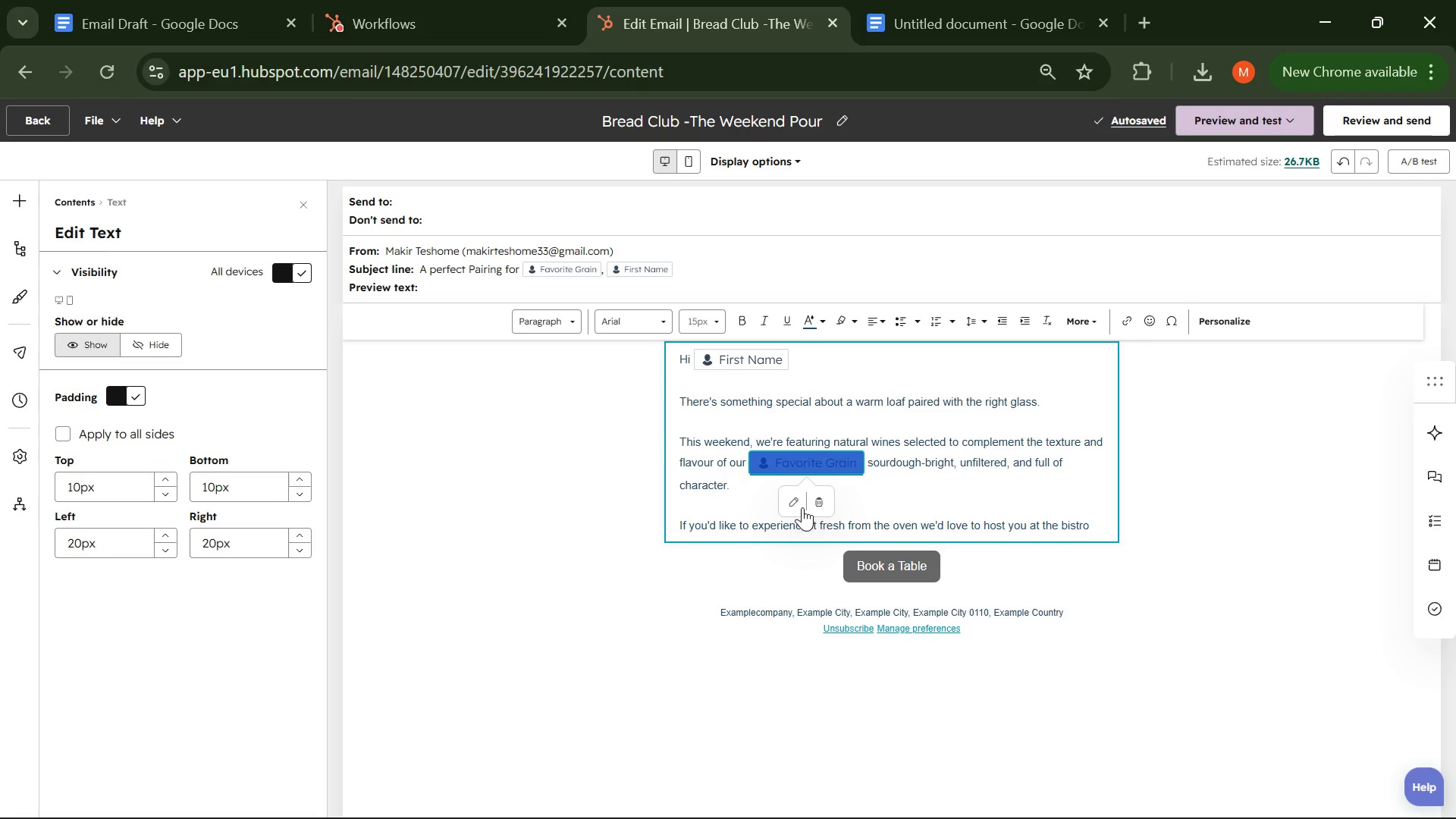 
left_click([800, 508])
 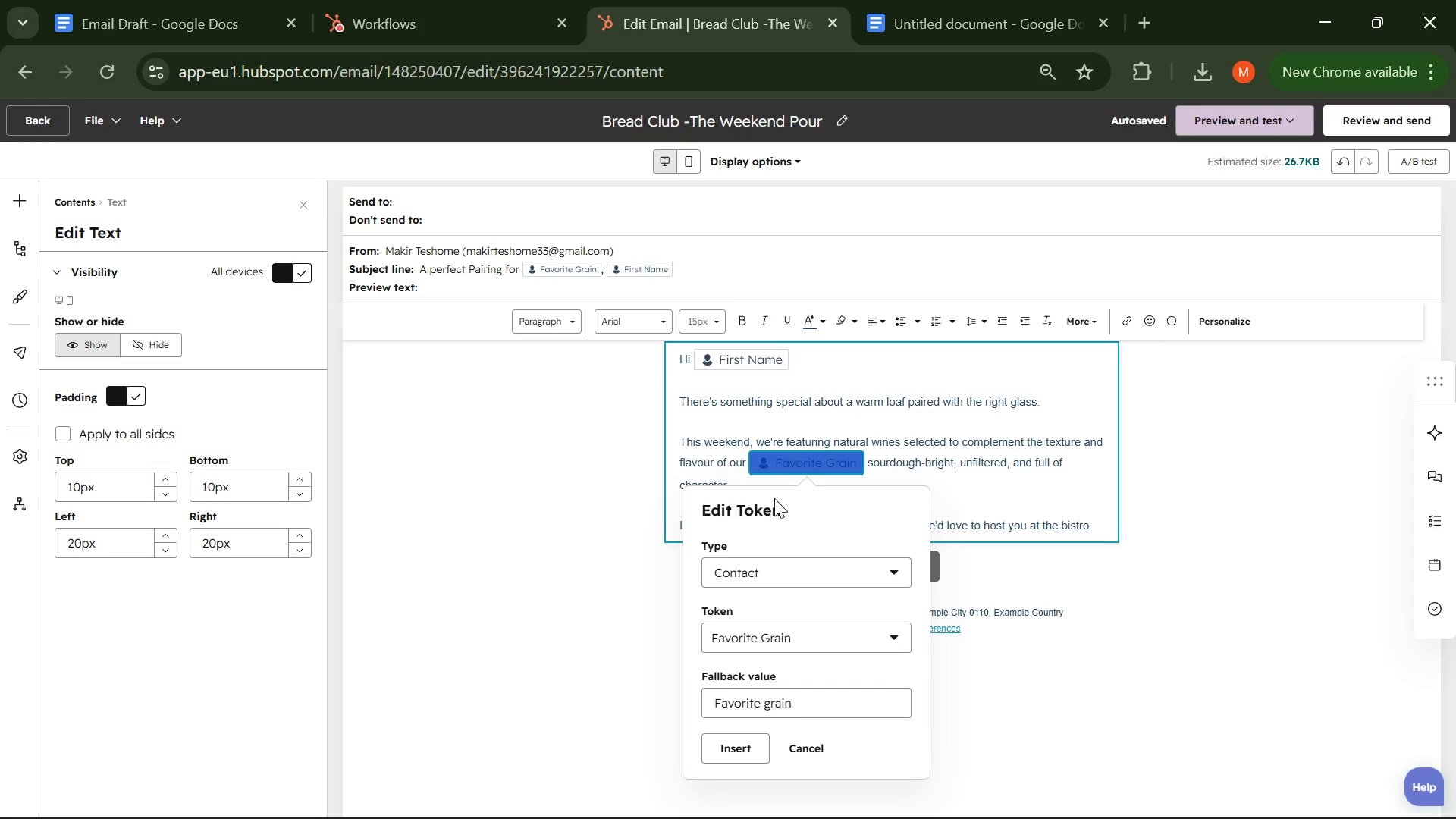 
left_click_drag(start_coordinate=[813, 708], to_coordinate=[698, 711])
 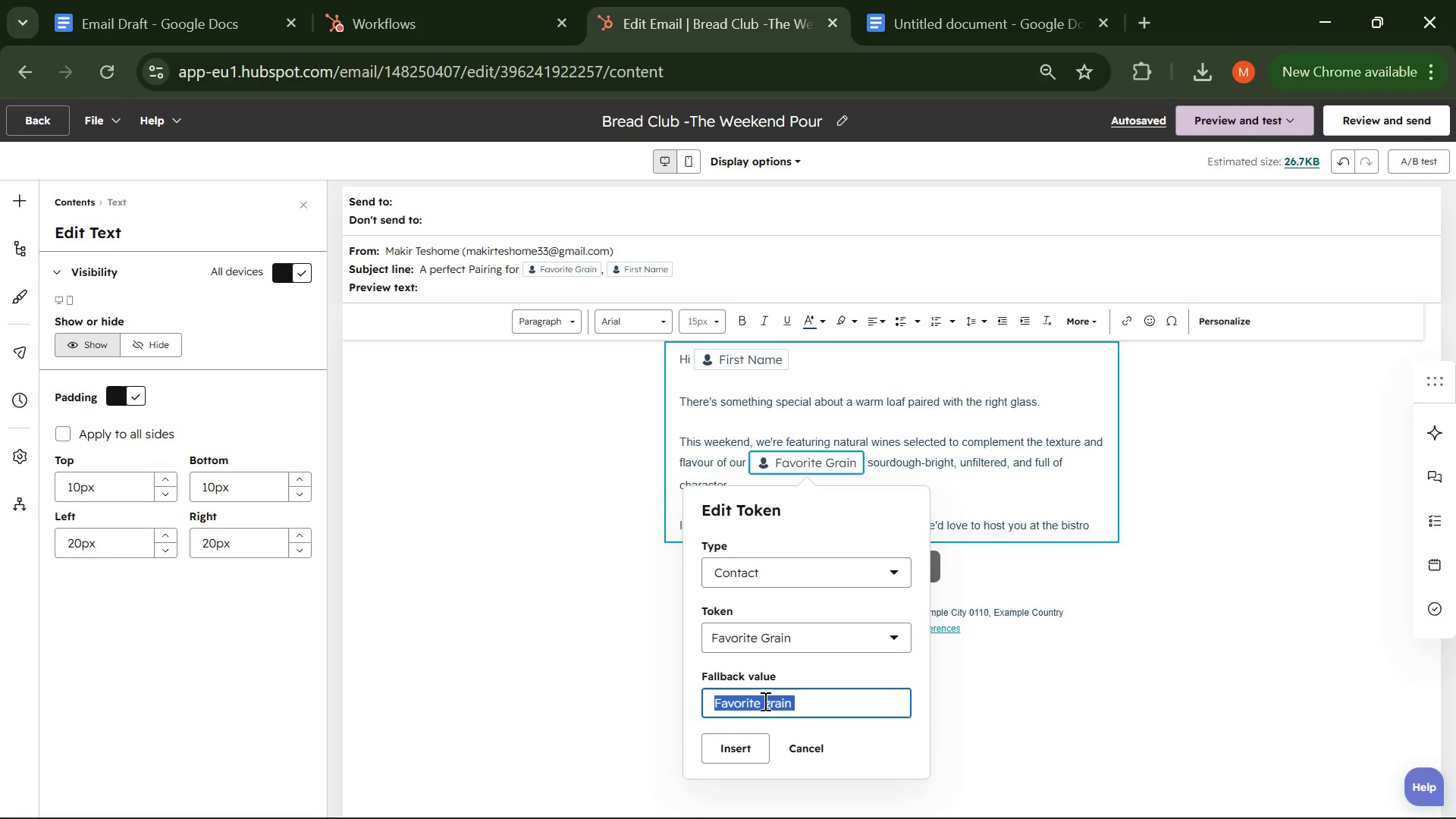 
key(Meta+V)
 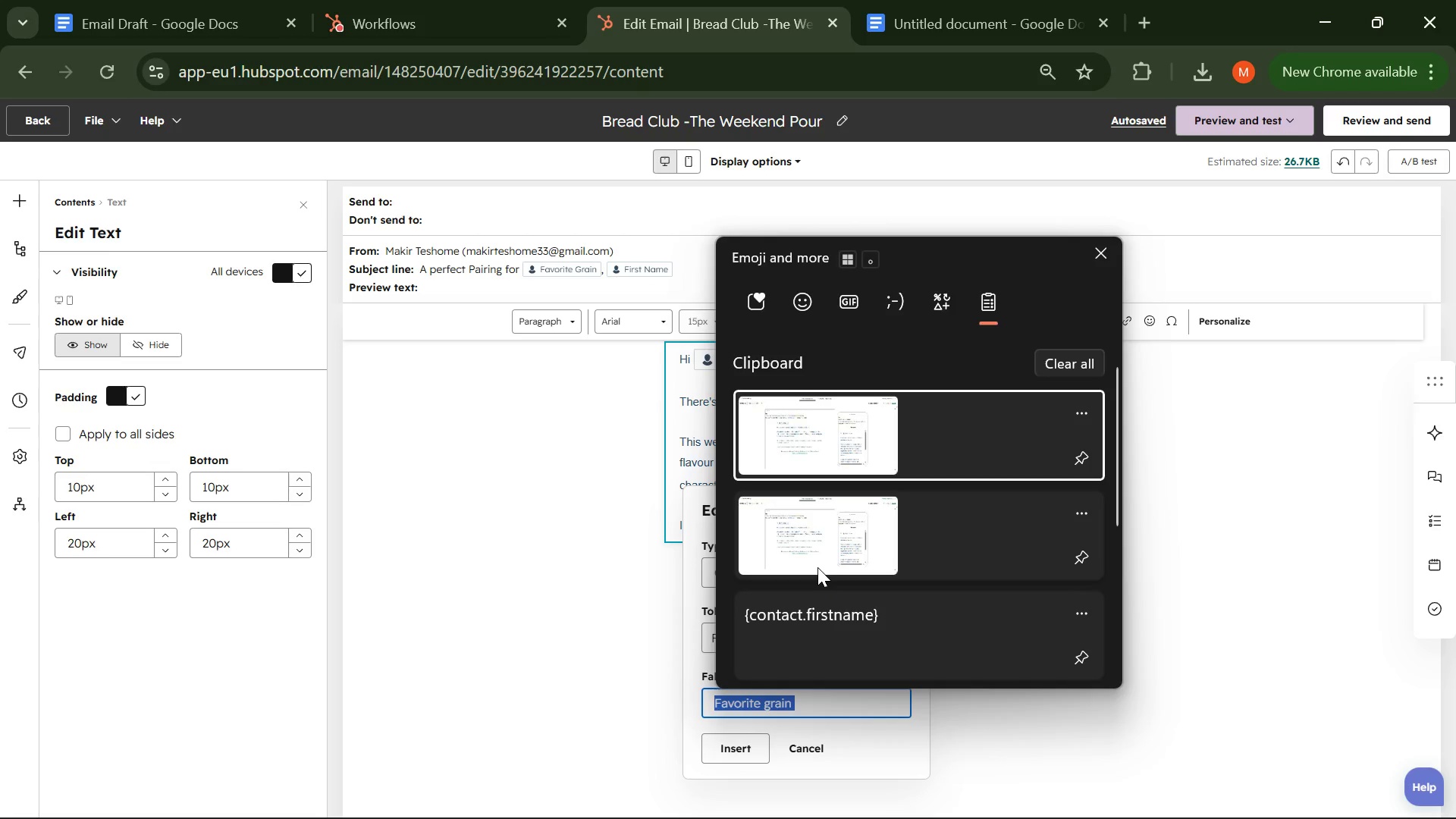 
left_click([824, 629])
 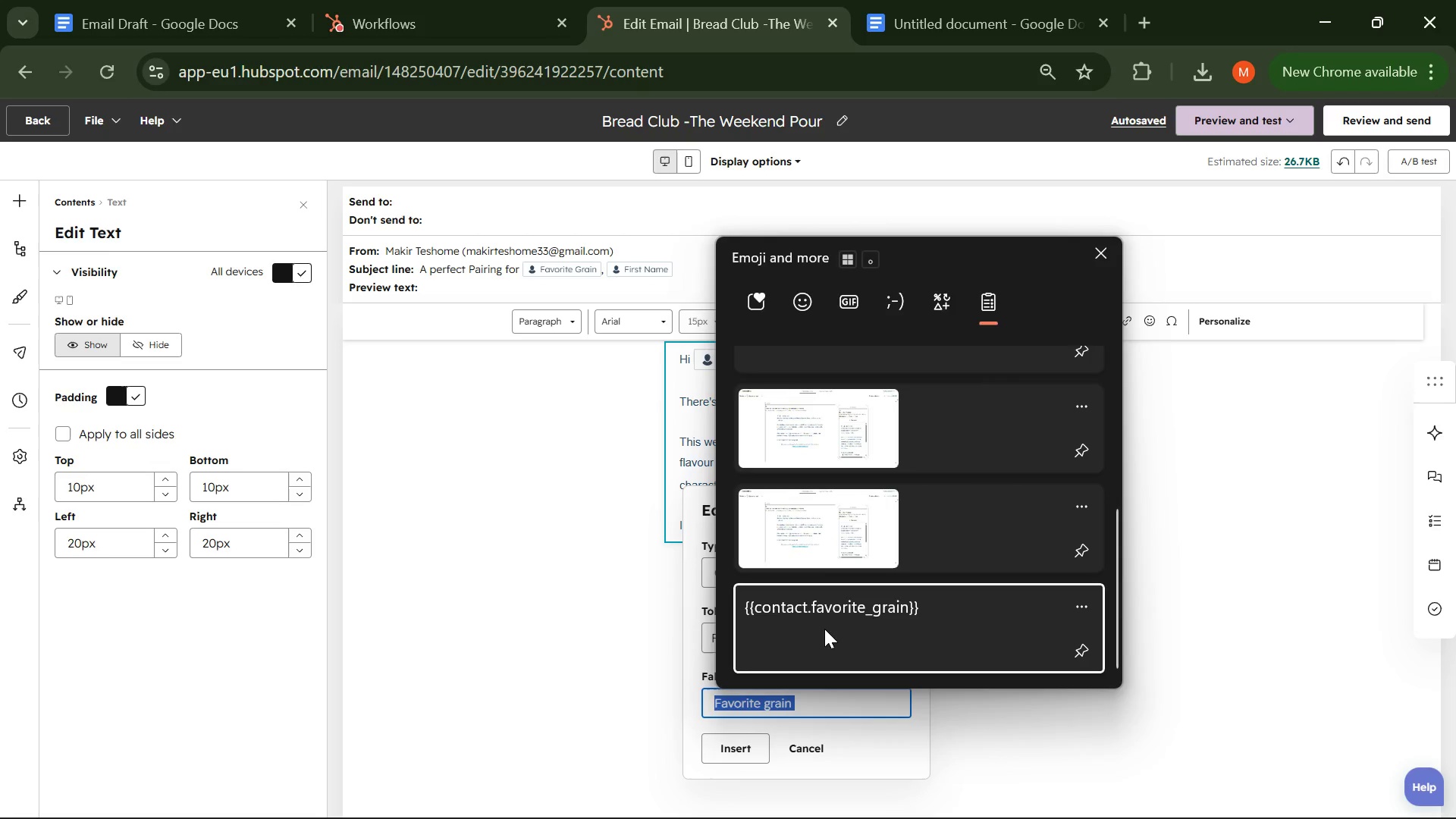 
key(Control+ControlLeft)
 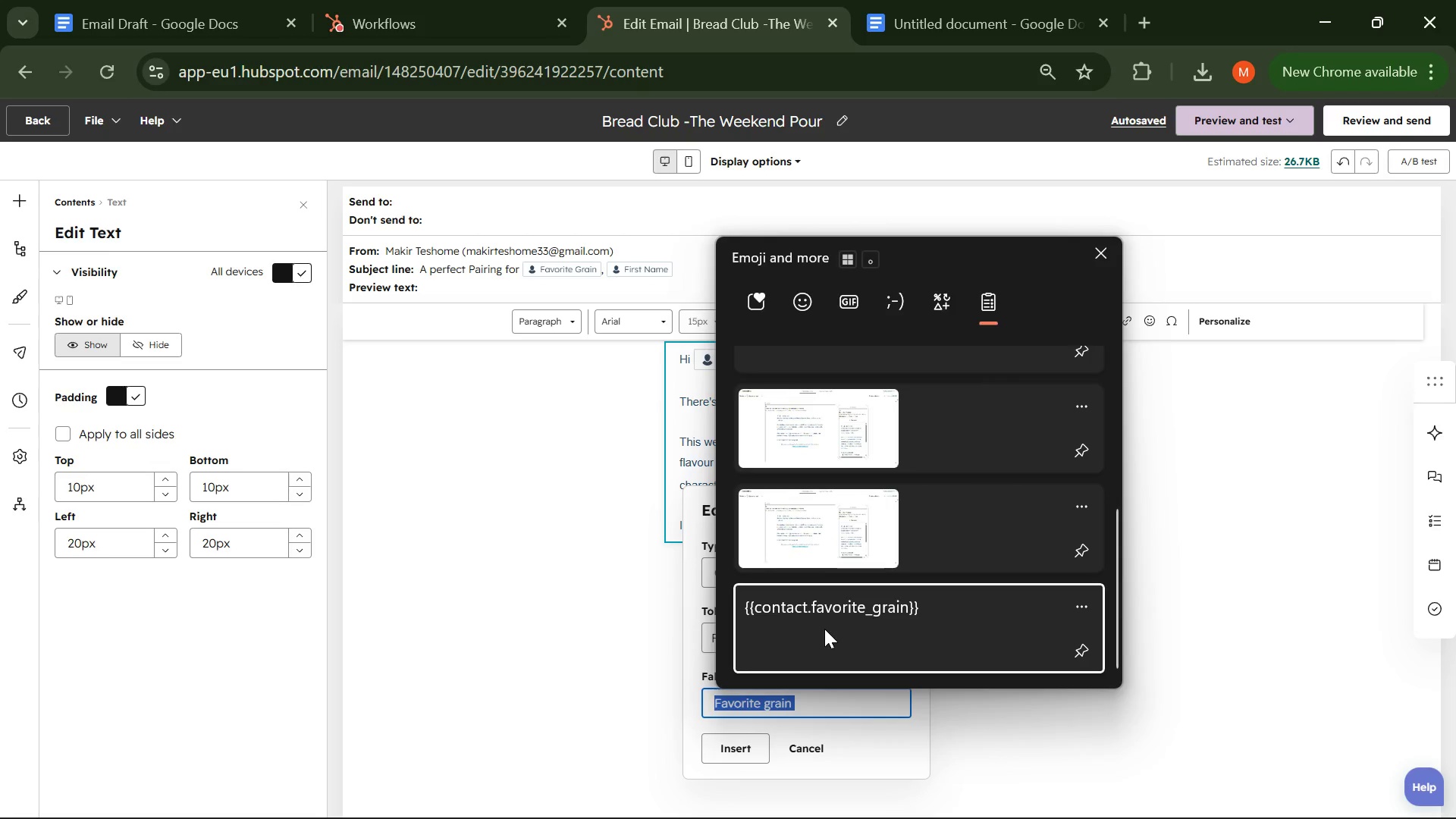 
scroll: coordinate [817, 567], scroll_direction: down, amount: 5.0
 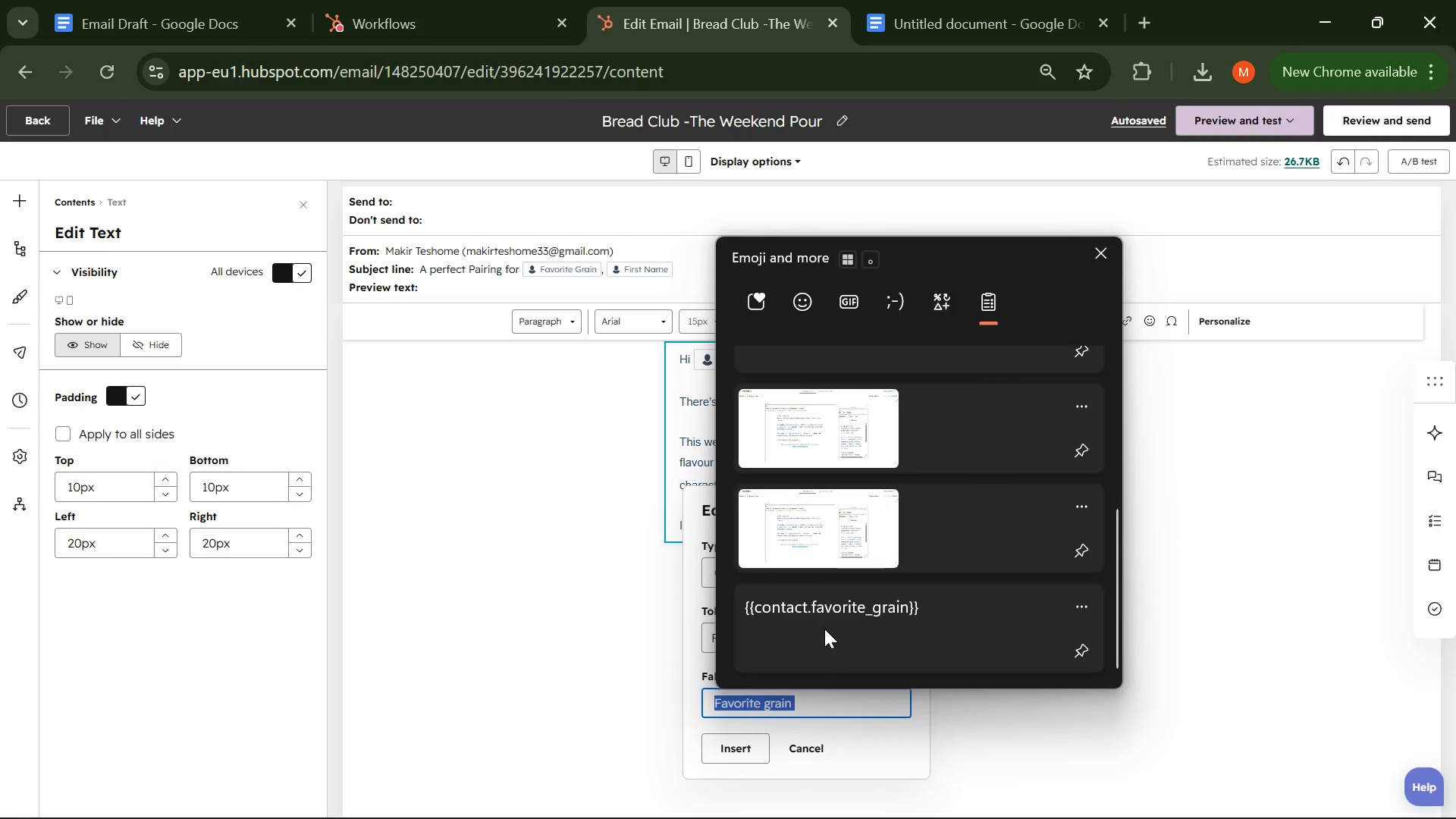 
left_click([733, 753])
 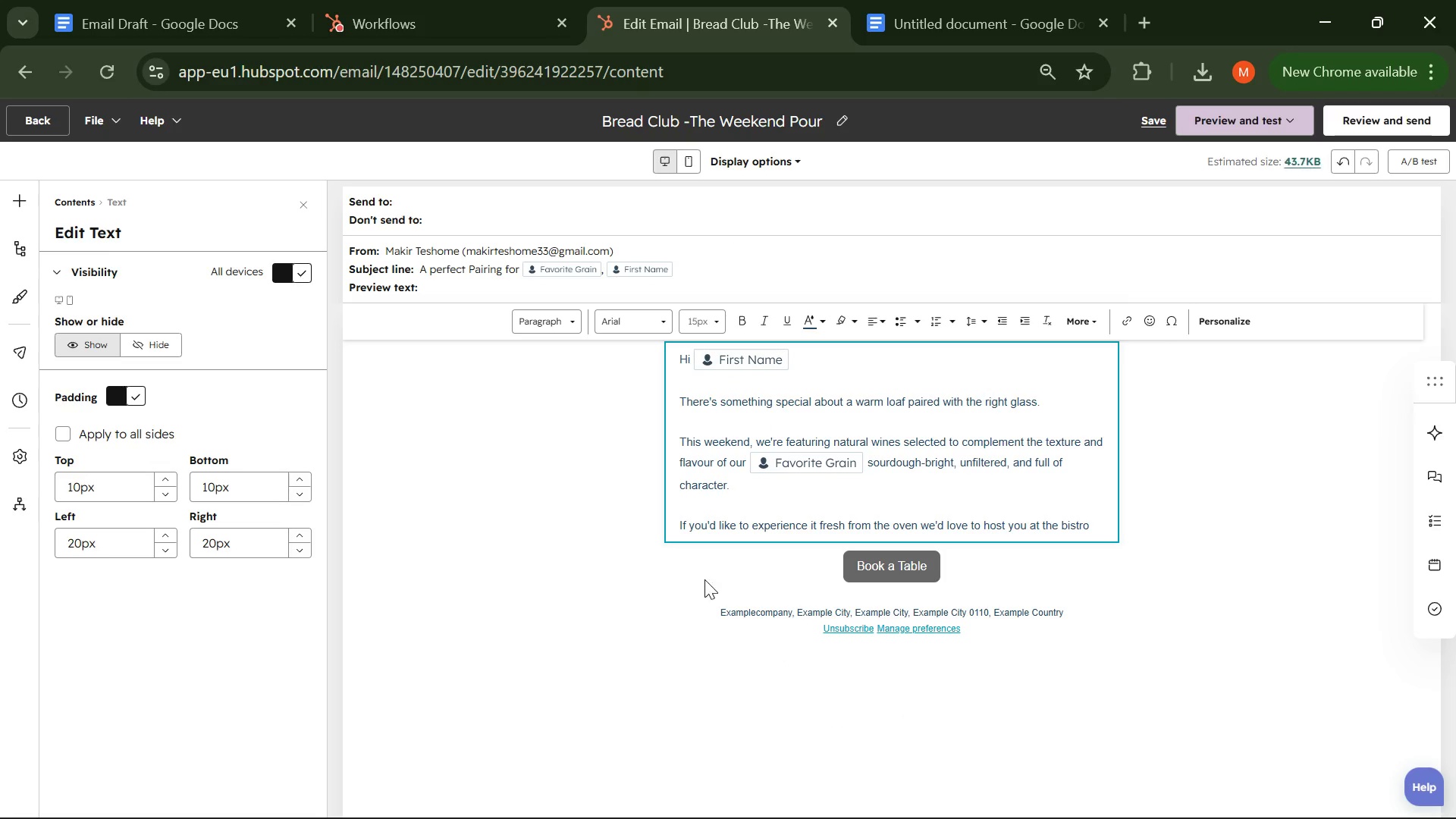 
scroll: coordinate [661, 582], scroll_direction: up, amount: 1.0
 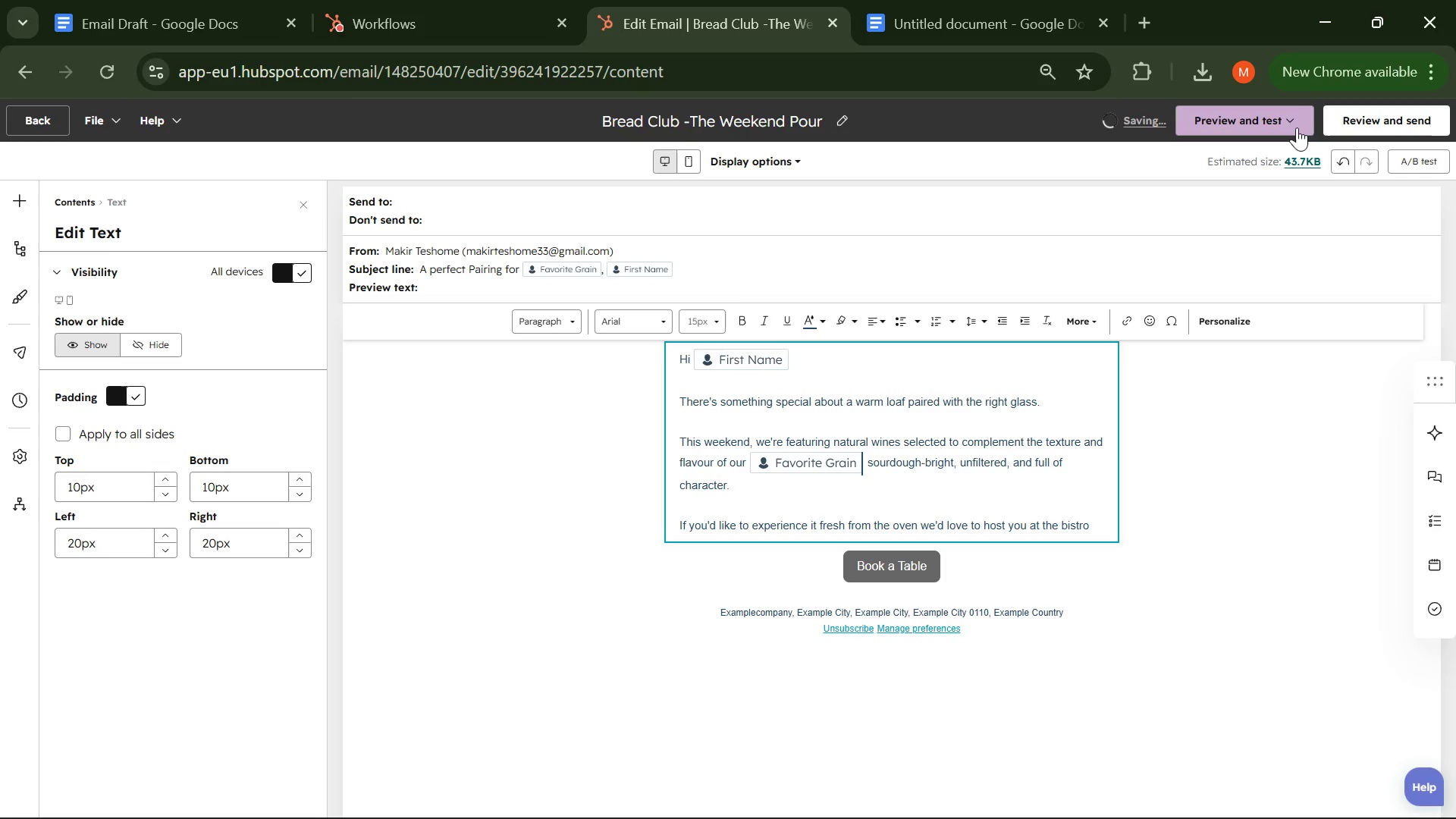 
left_click([1289, 120])
 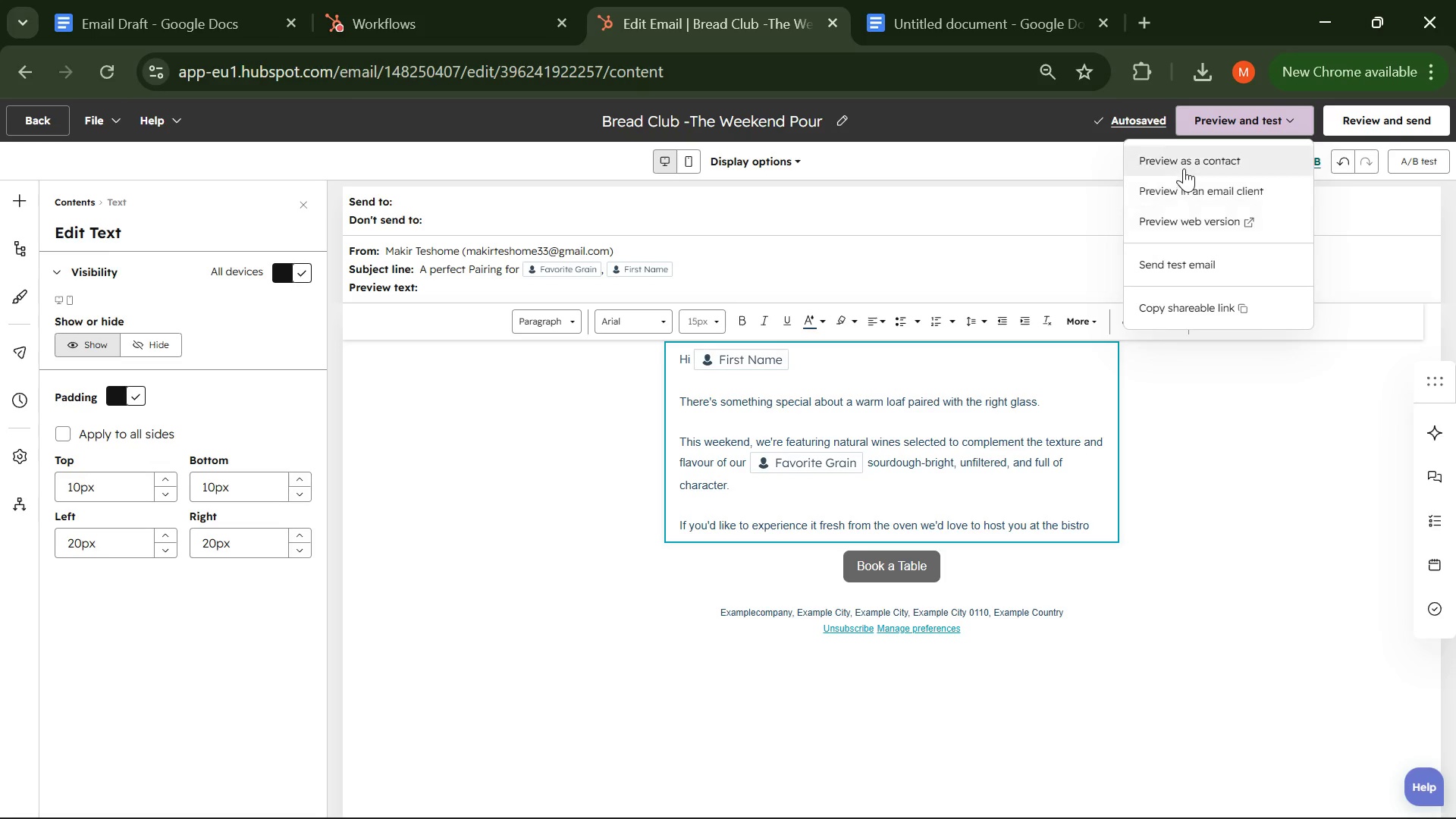 
left_click([1183, 167])
 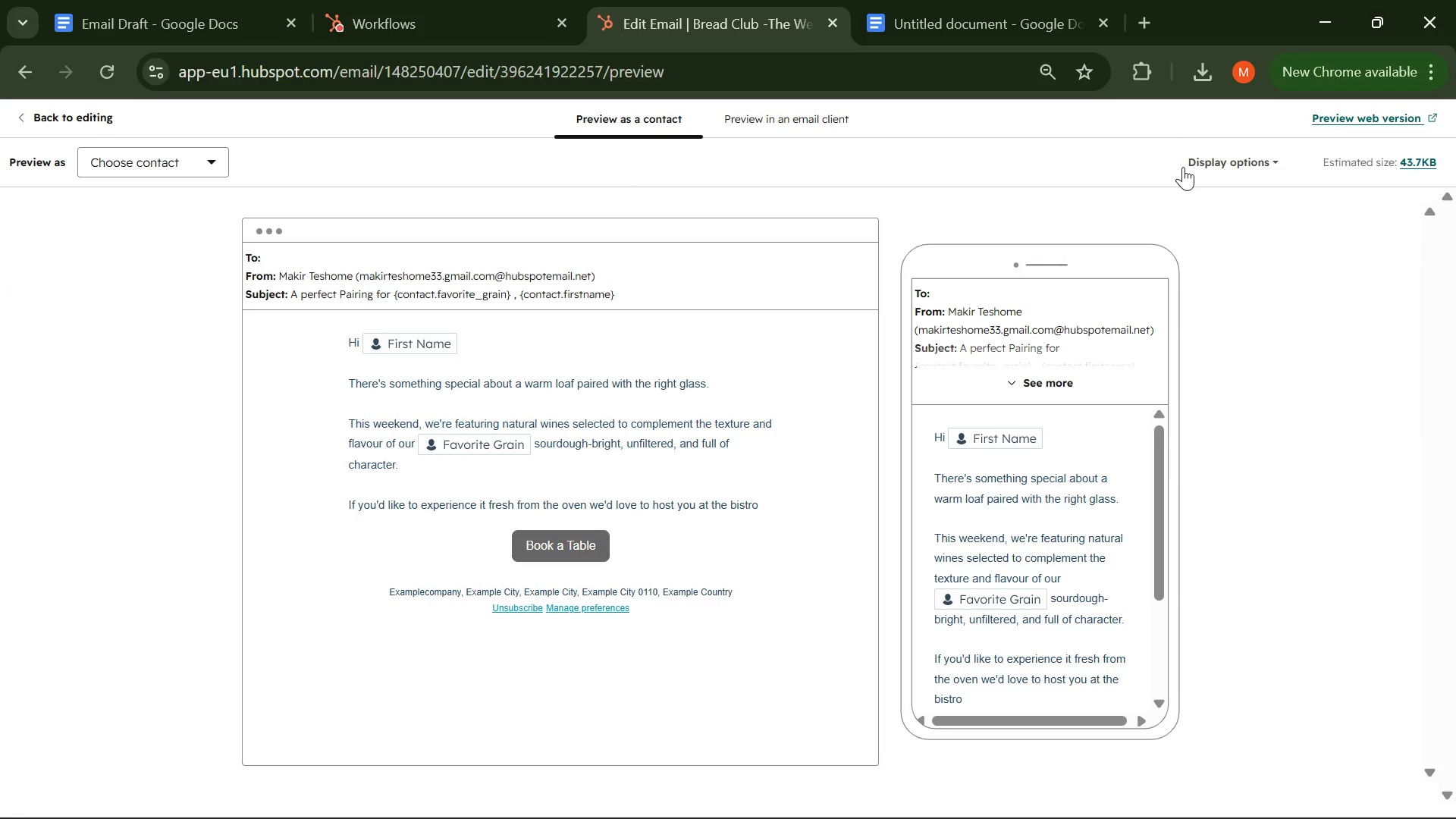 
wait(18.14)
 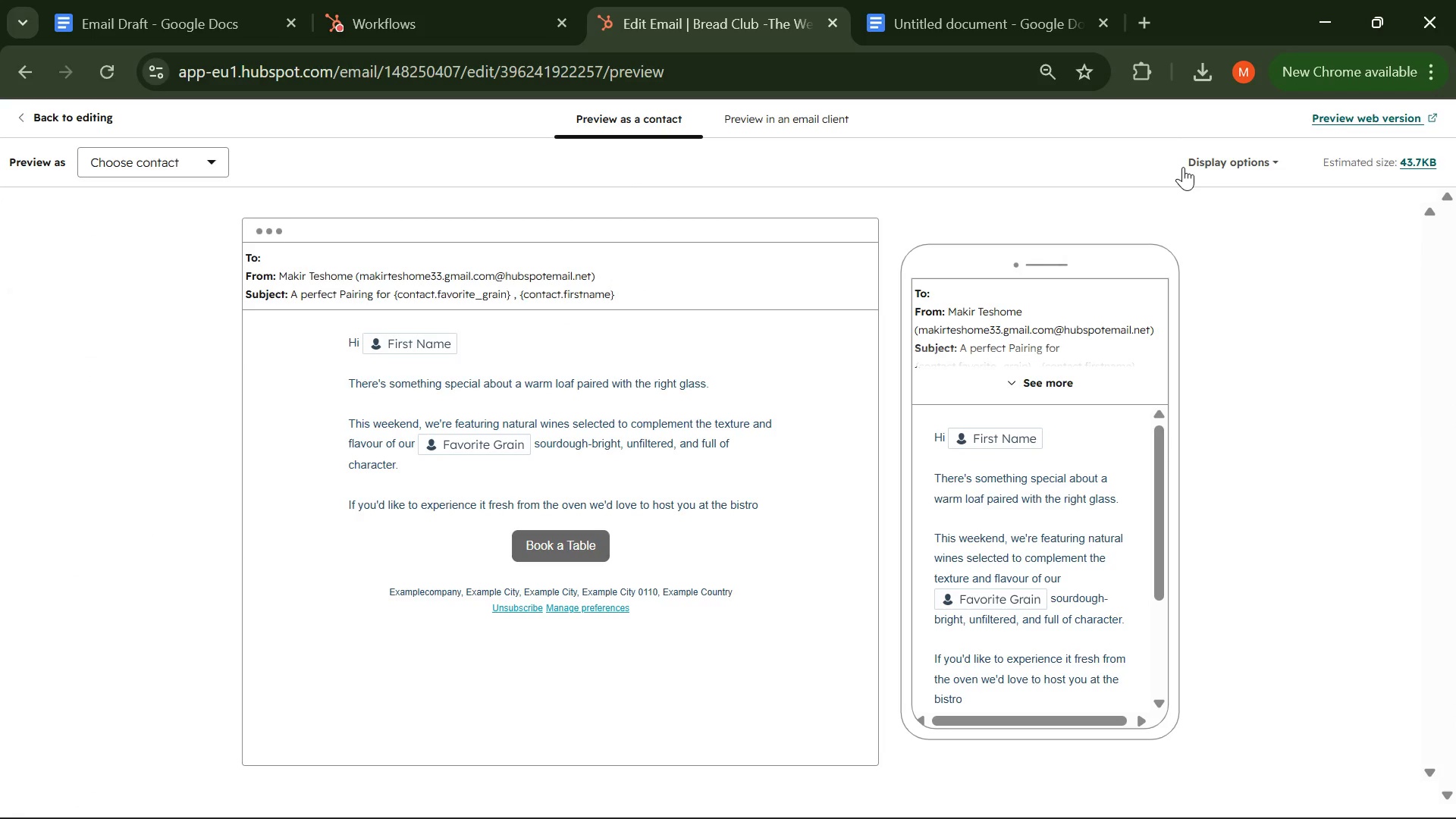 
left_click([77, 115])
 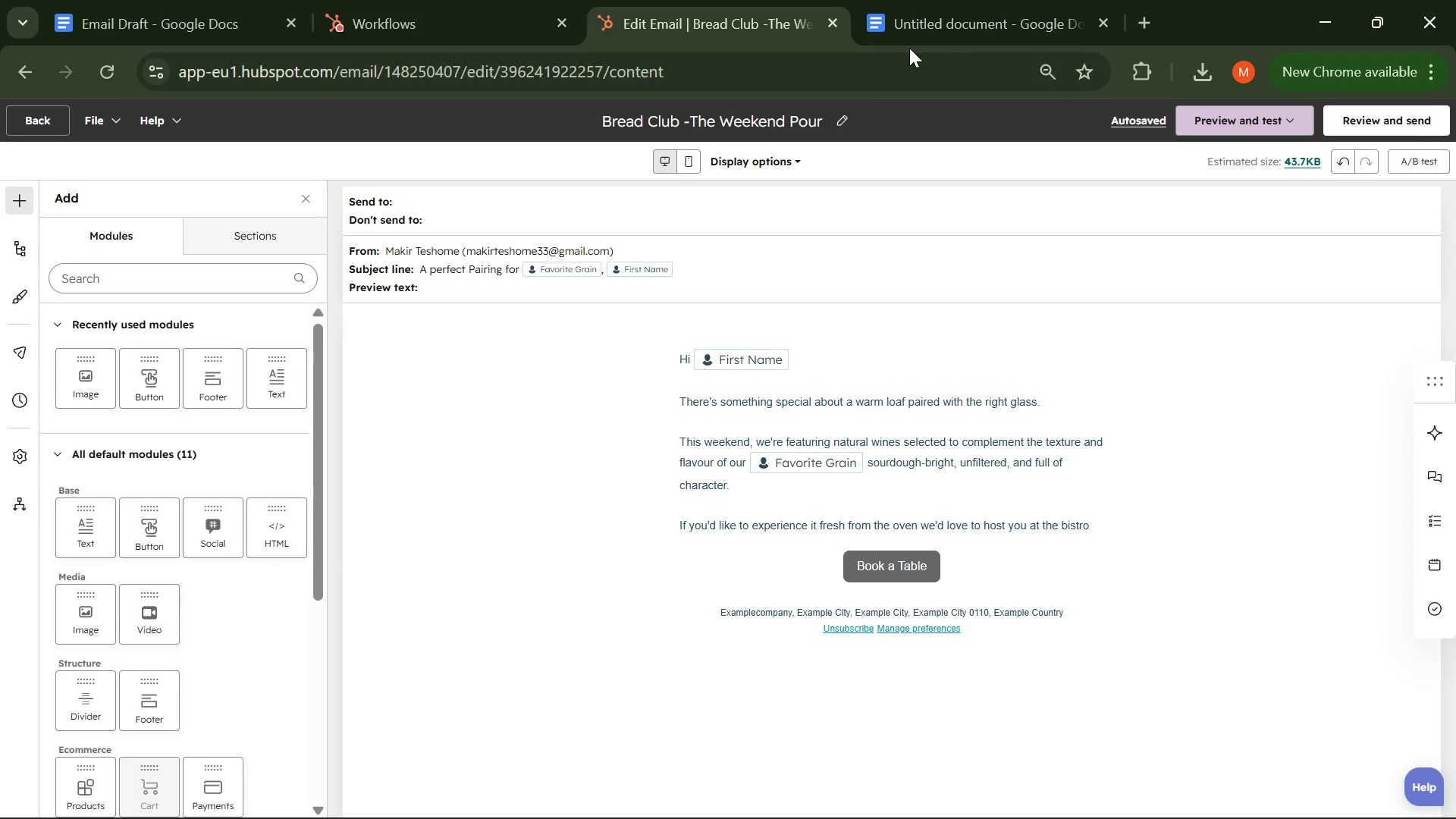 
left_click([1278, 121])
 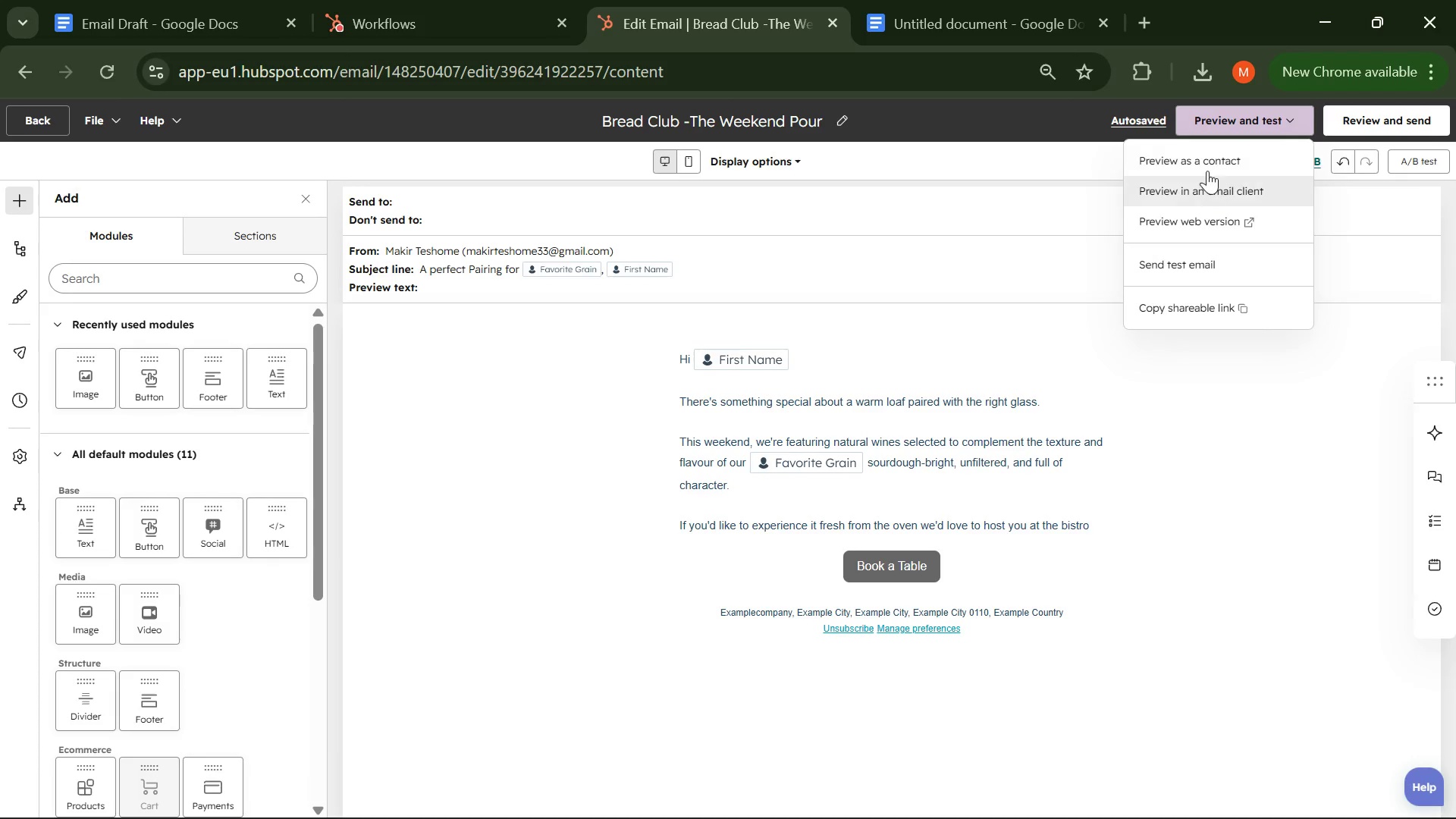 
left_click([1207, 166])
 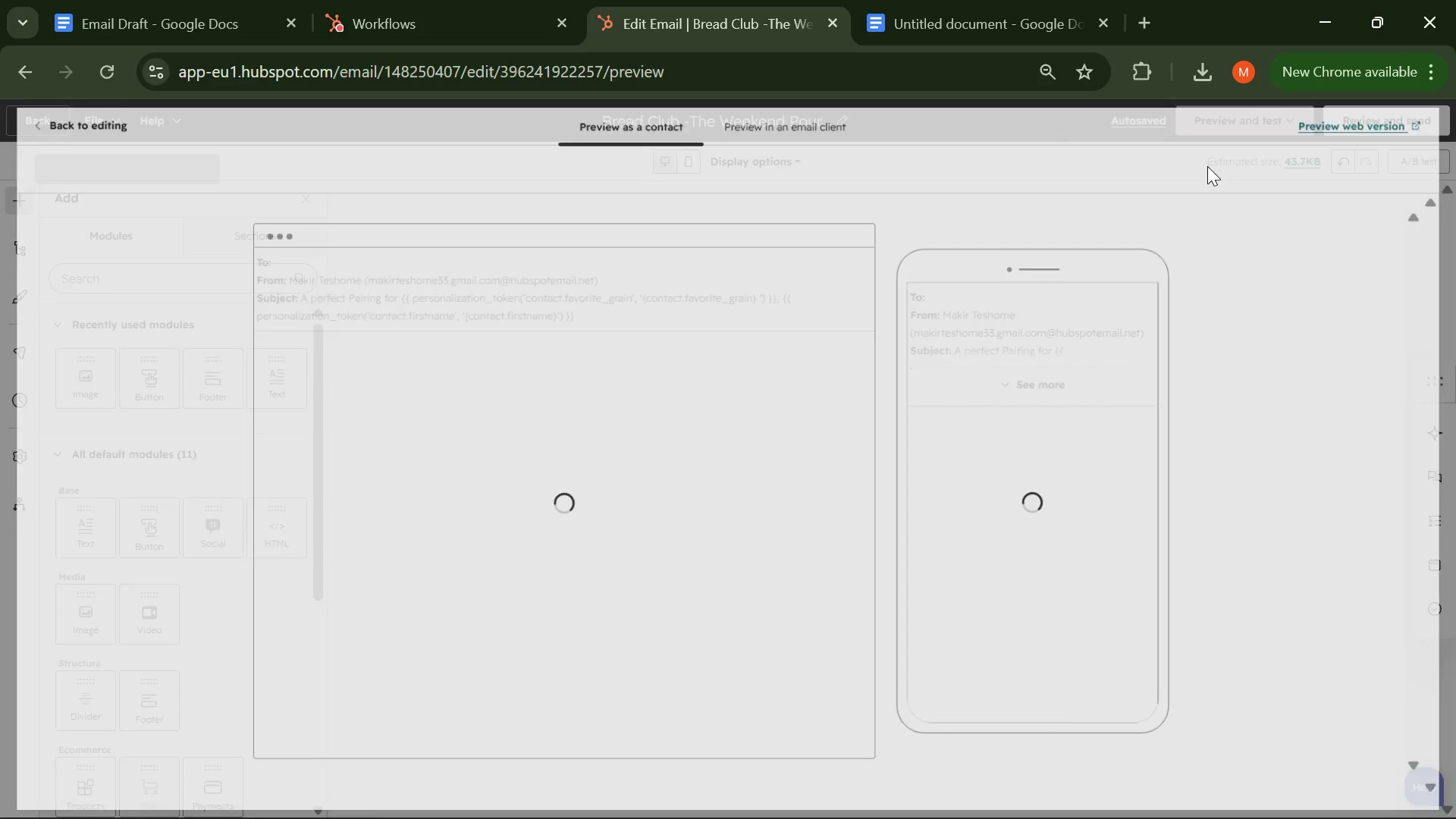 
mouse_move([1202, 197])
 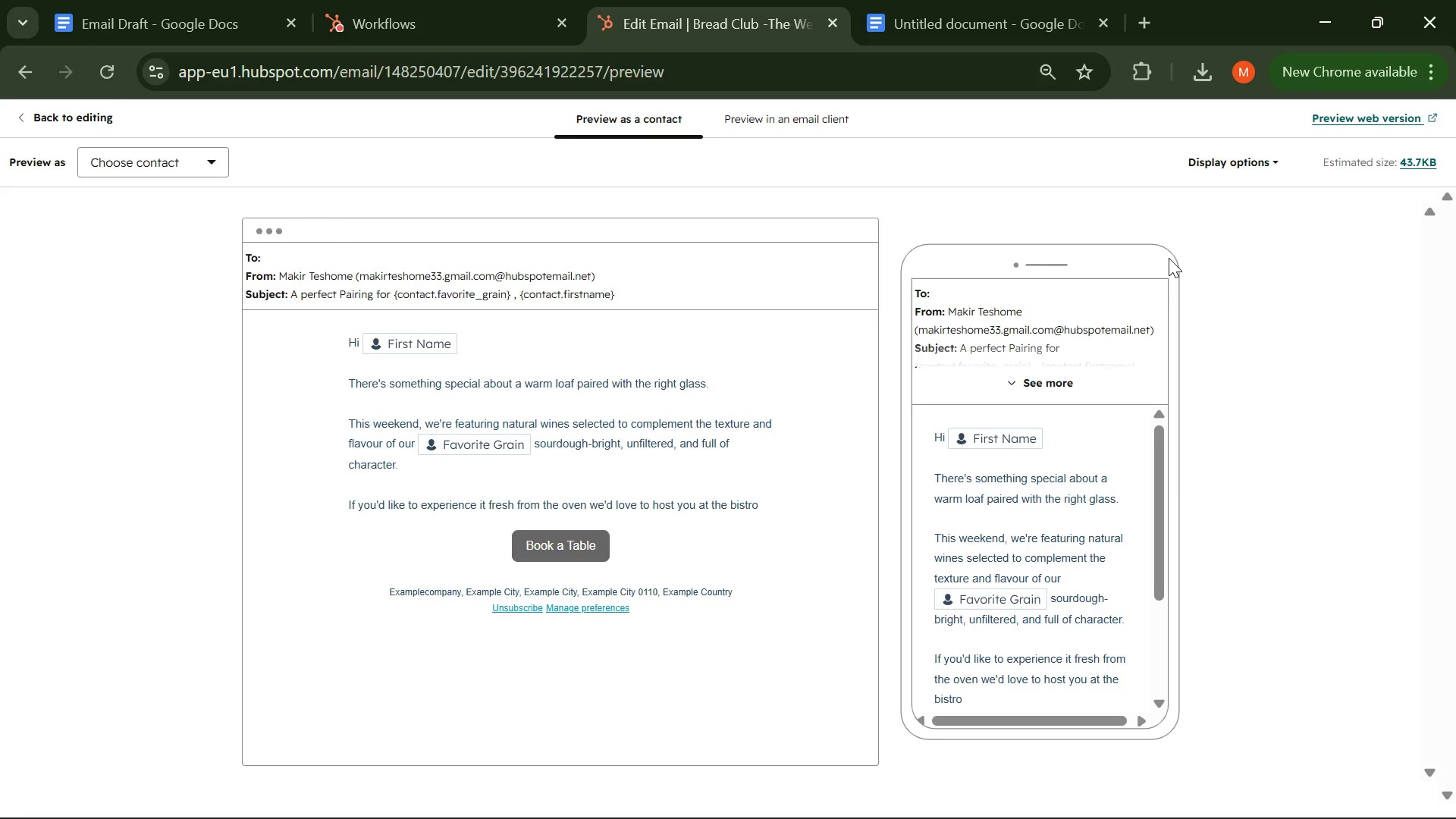 
key(PrintScreen)
 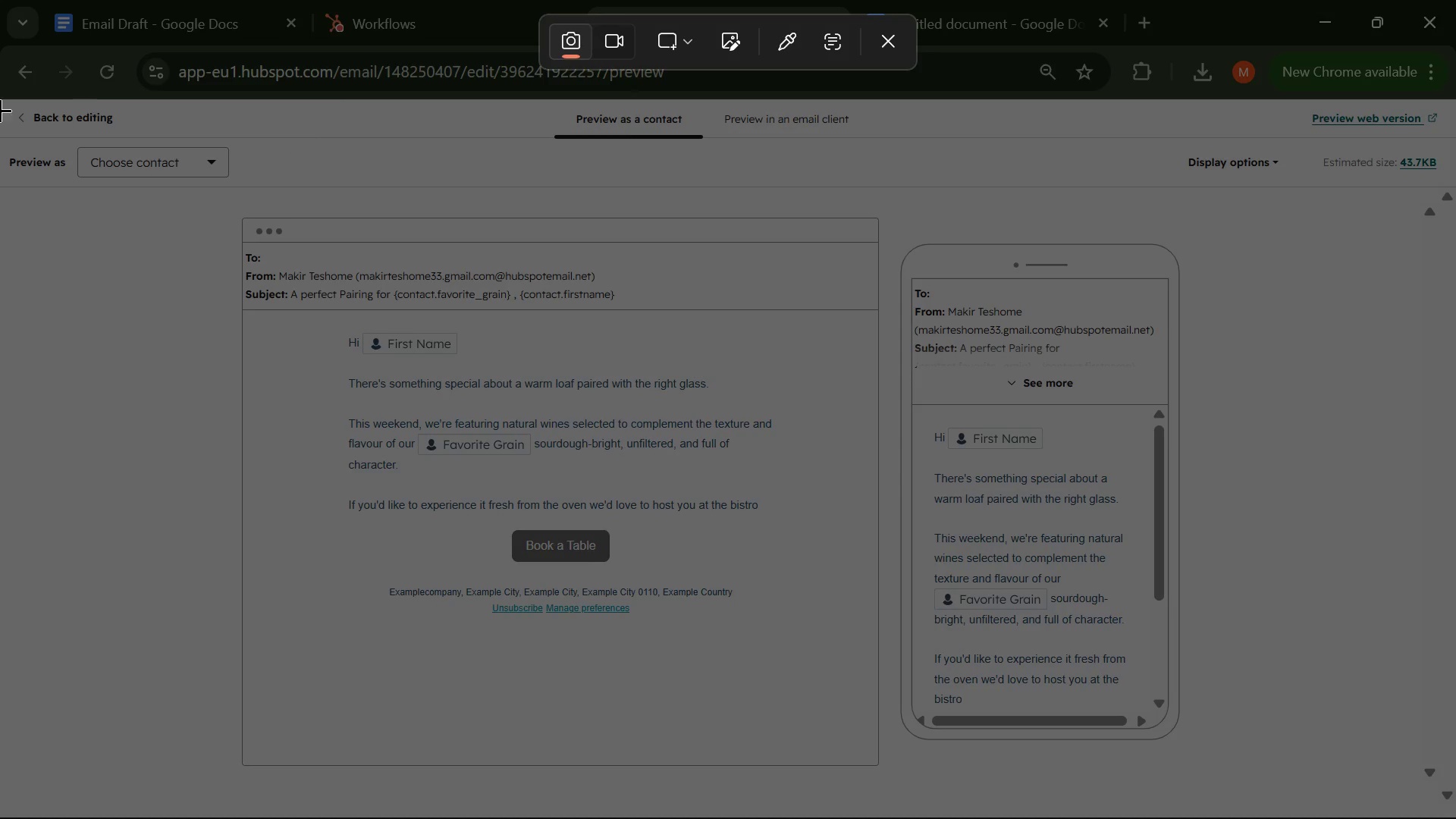 
left_click_drag(start_coordinate=[0, 96], to_coordinate=[1455, 818])
 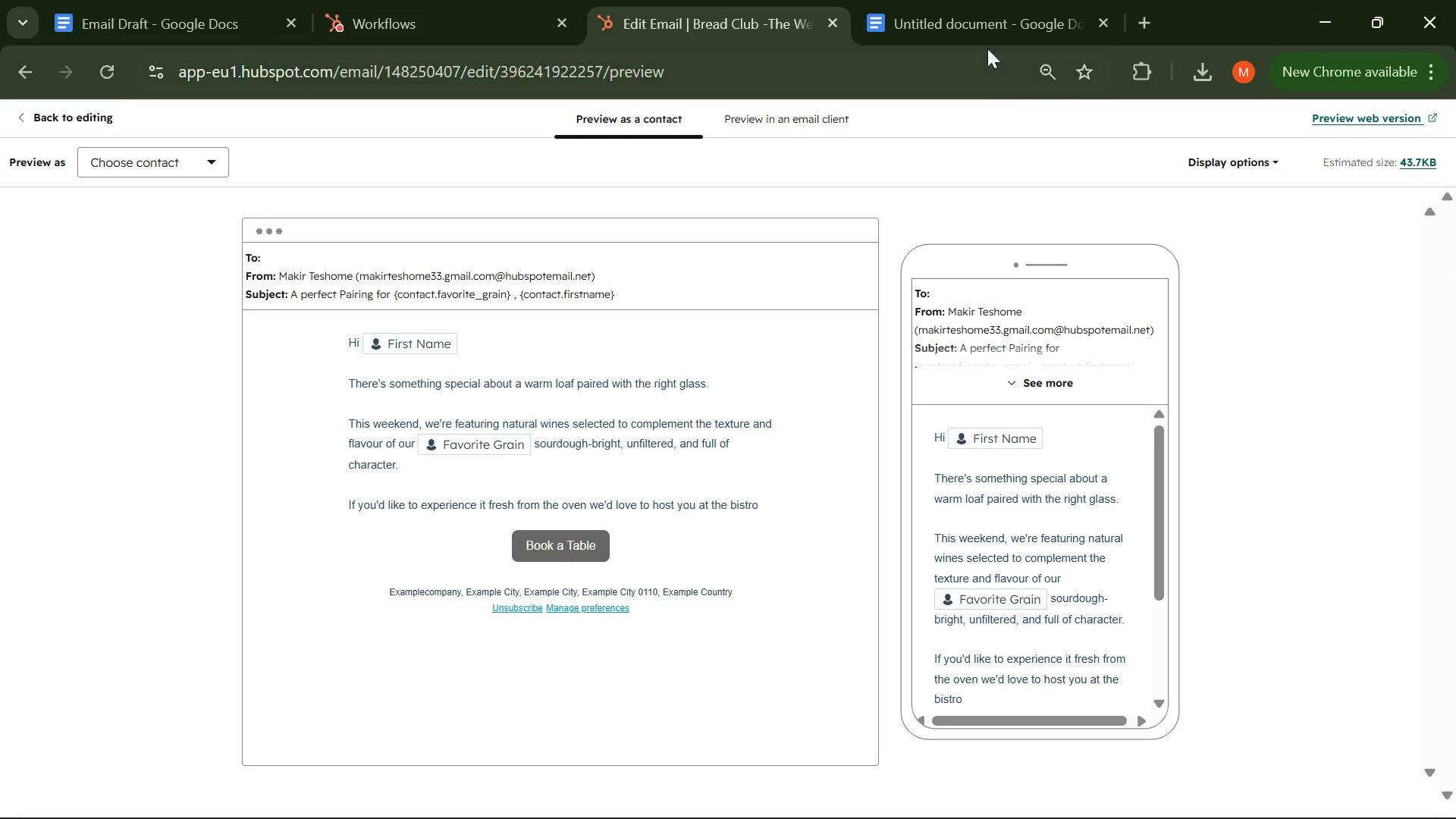 
left_click([941, 18])
 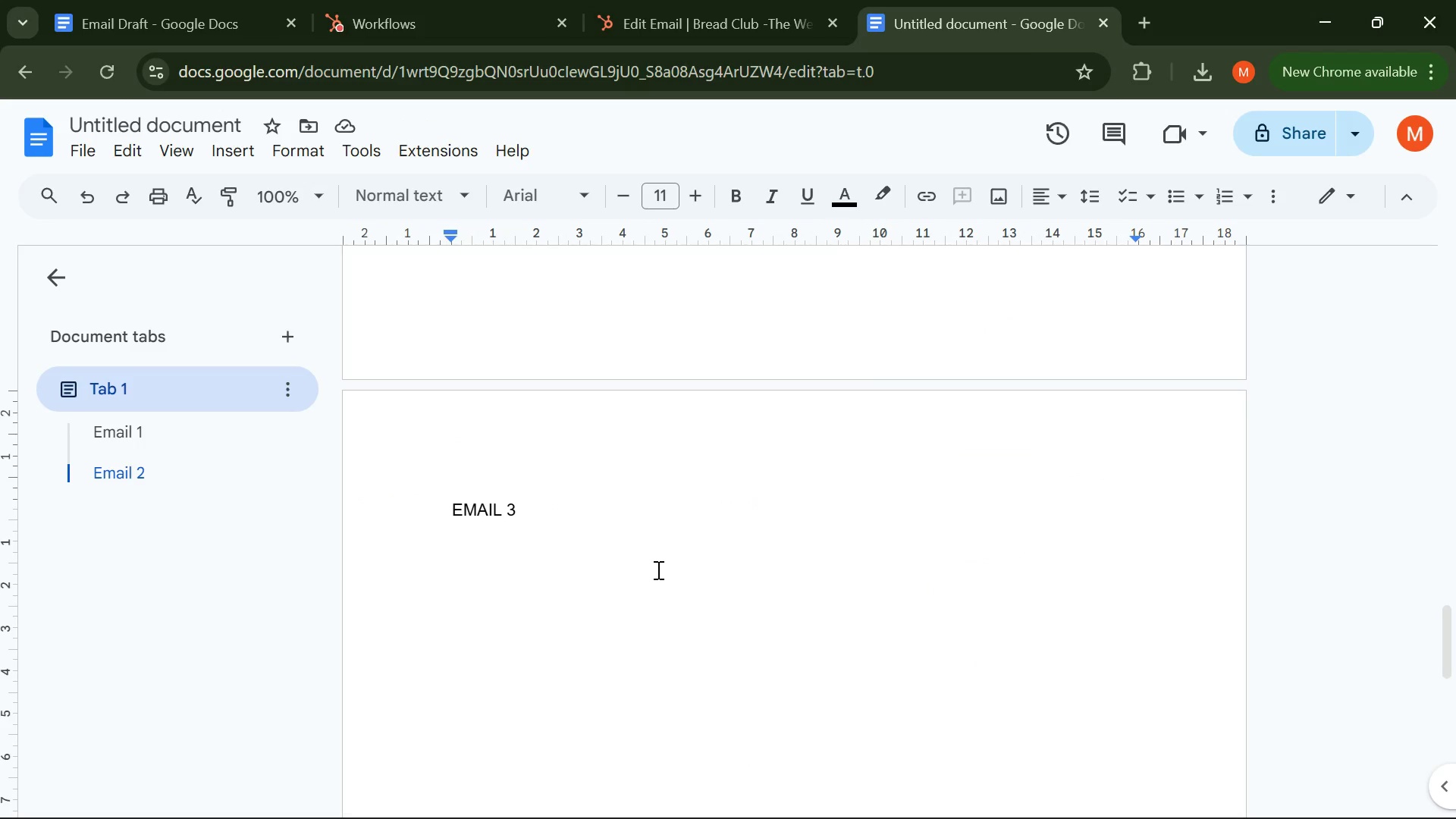 
key(Control+V)
 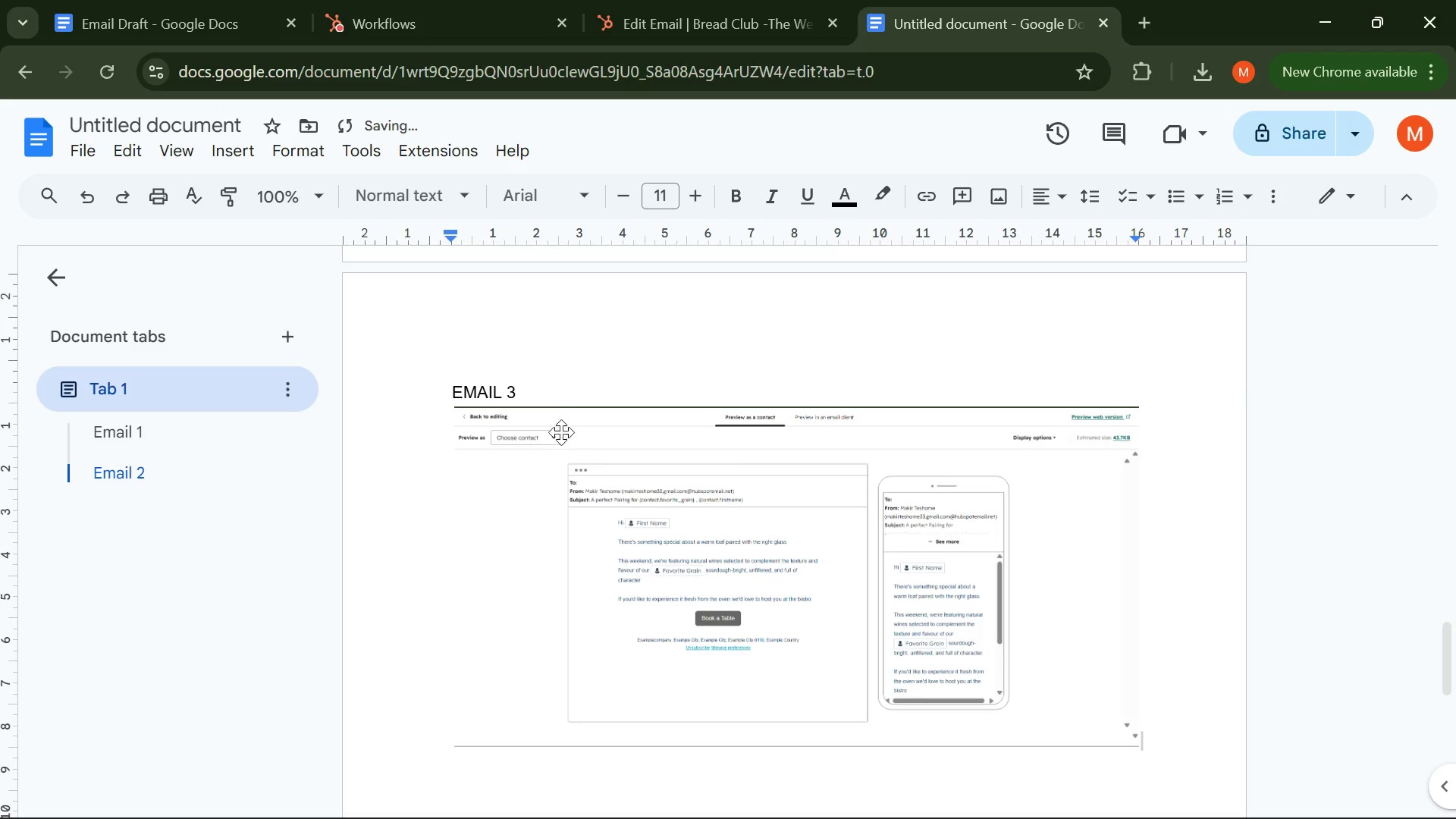 
left_click([540, 379])
 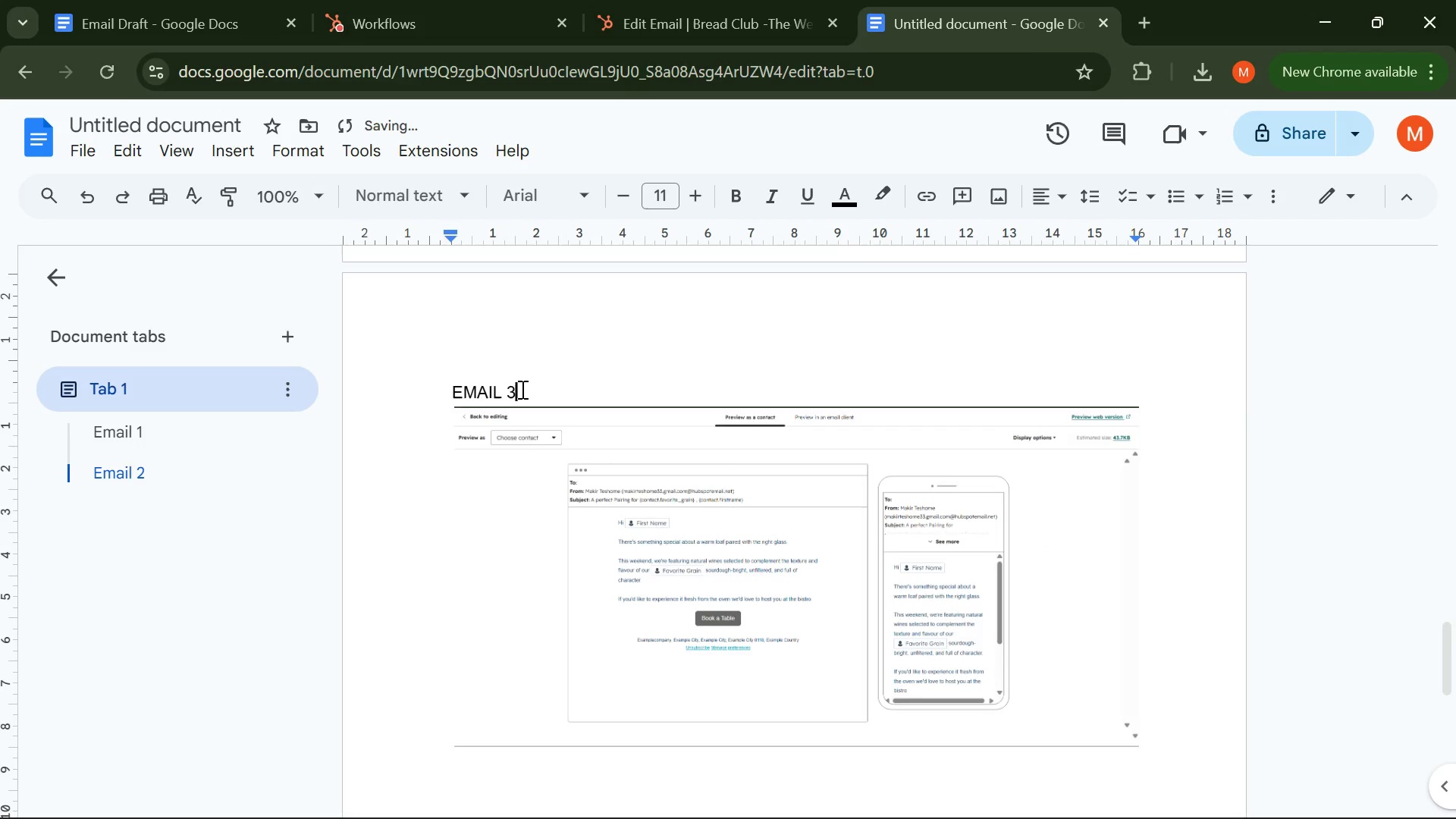 
left_click_drag(start_coordinate=[540, 379], to_coordinate=[403, 398])
 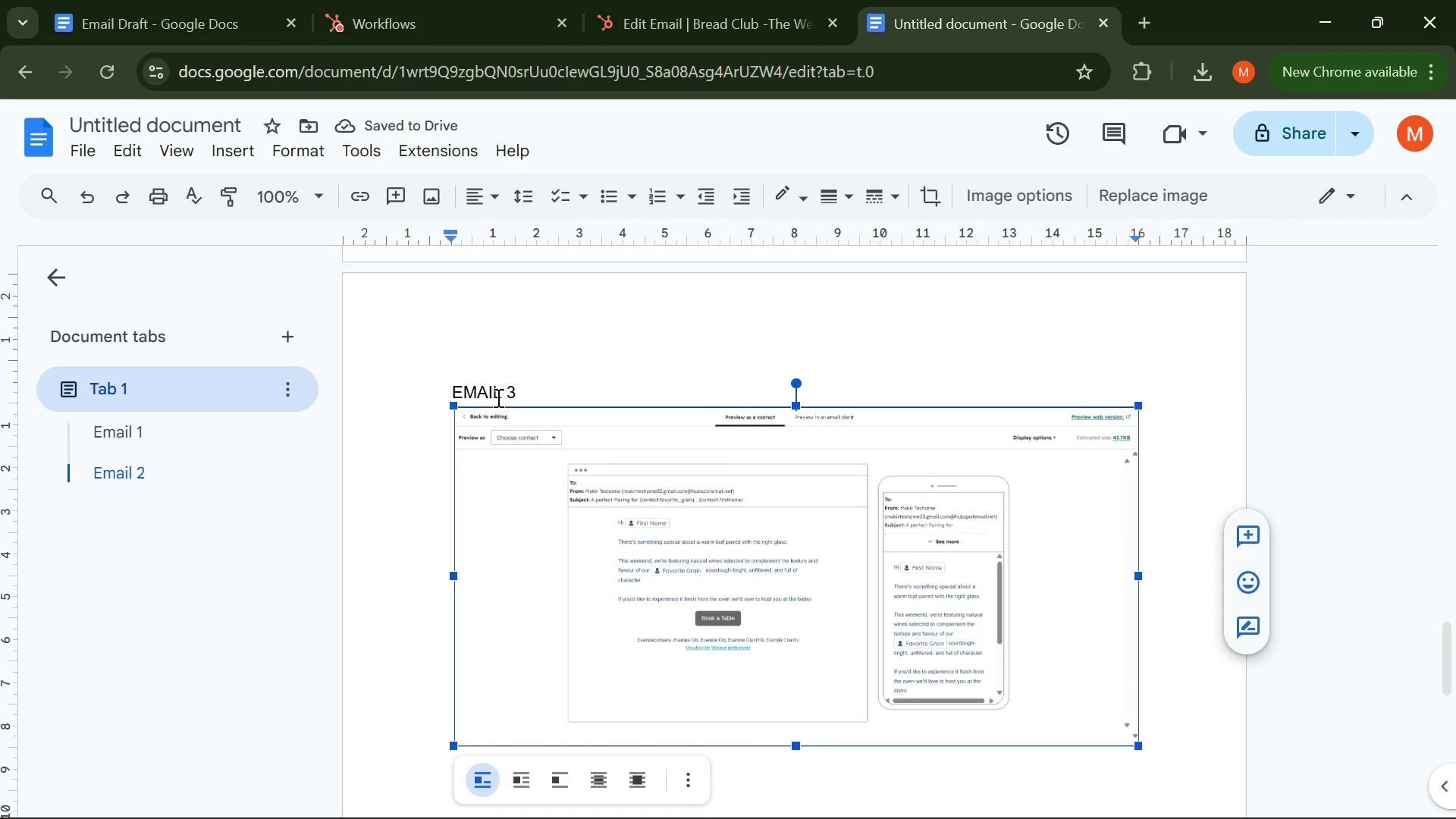 
left_click([527, 392])
 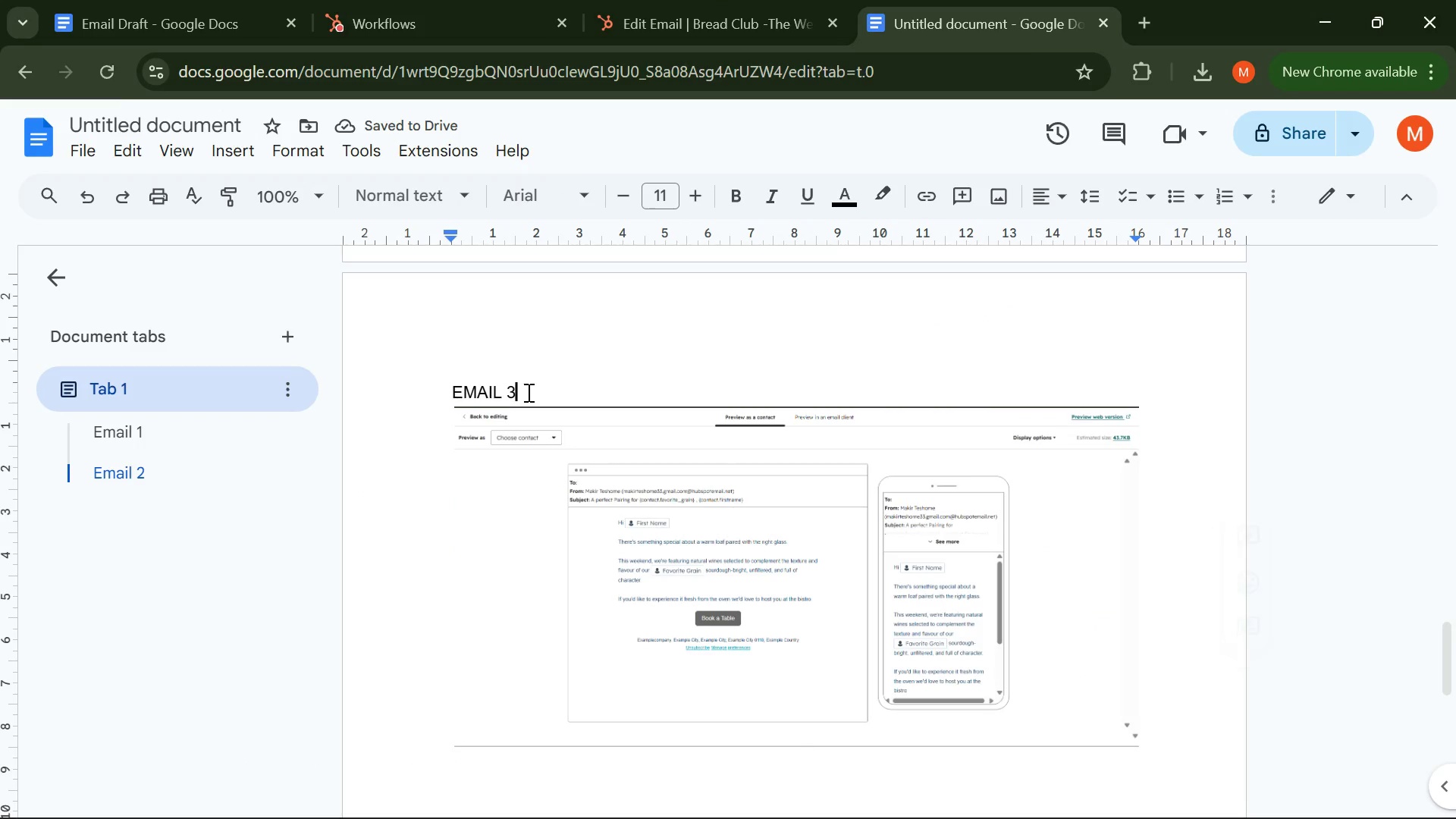 
left_click_drag(start_coordinate=[527, 392], to_coordinate=[428, 396])
 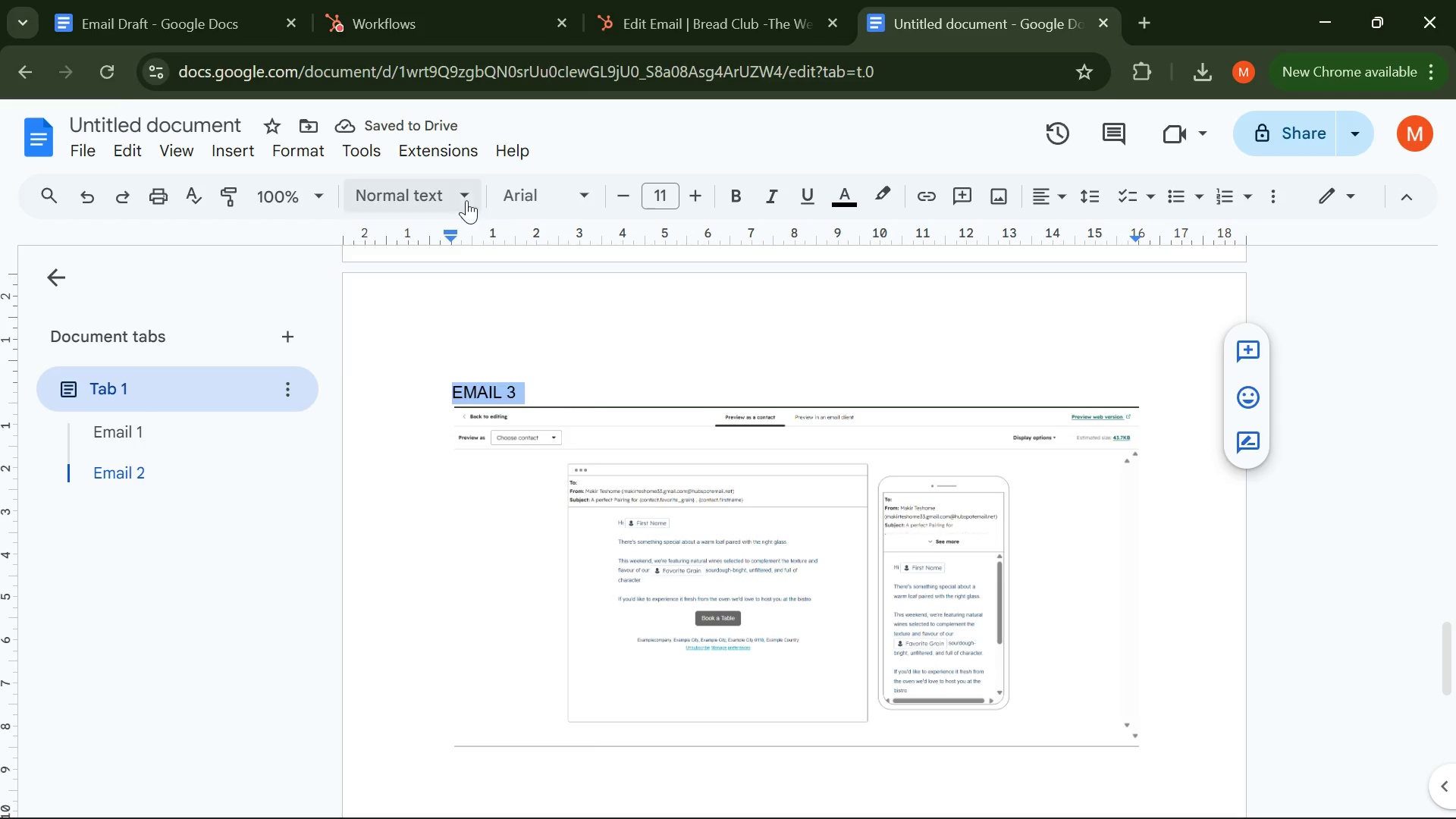 
left_click([444, 195])
 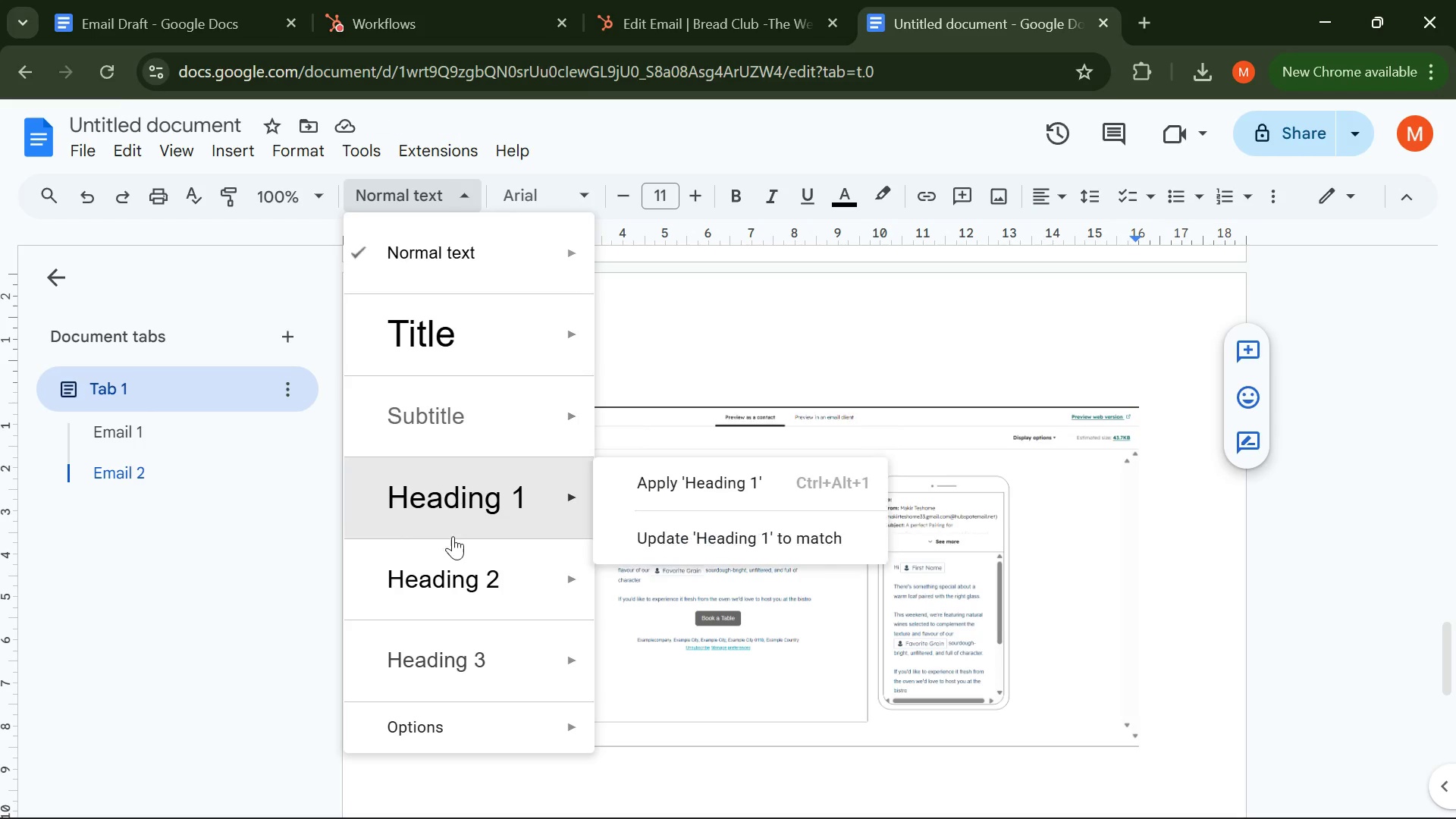 
left_click([447, 585])
 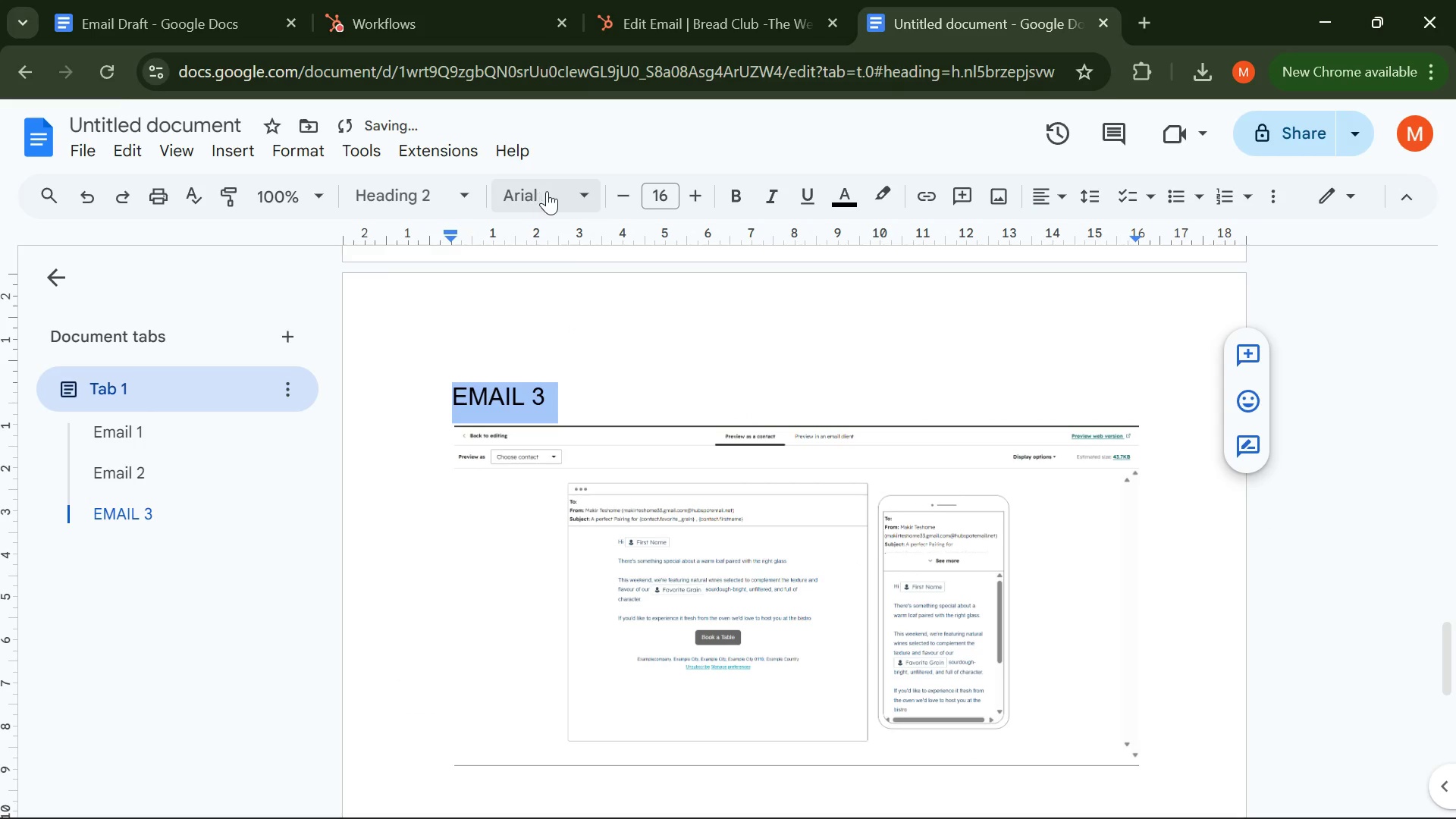 
left_click([566, 199])
 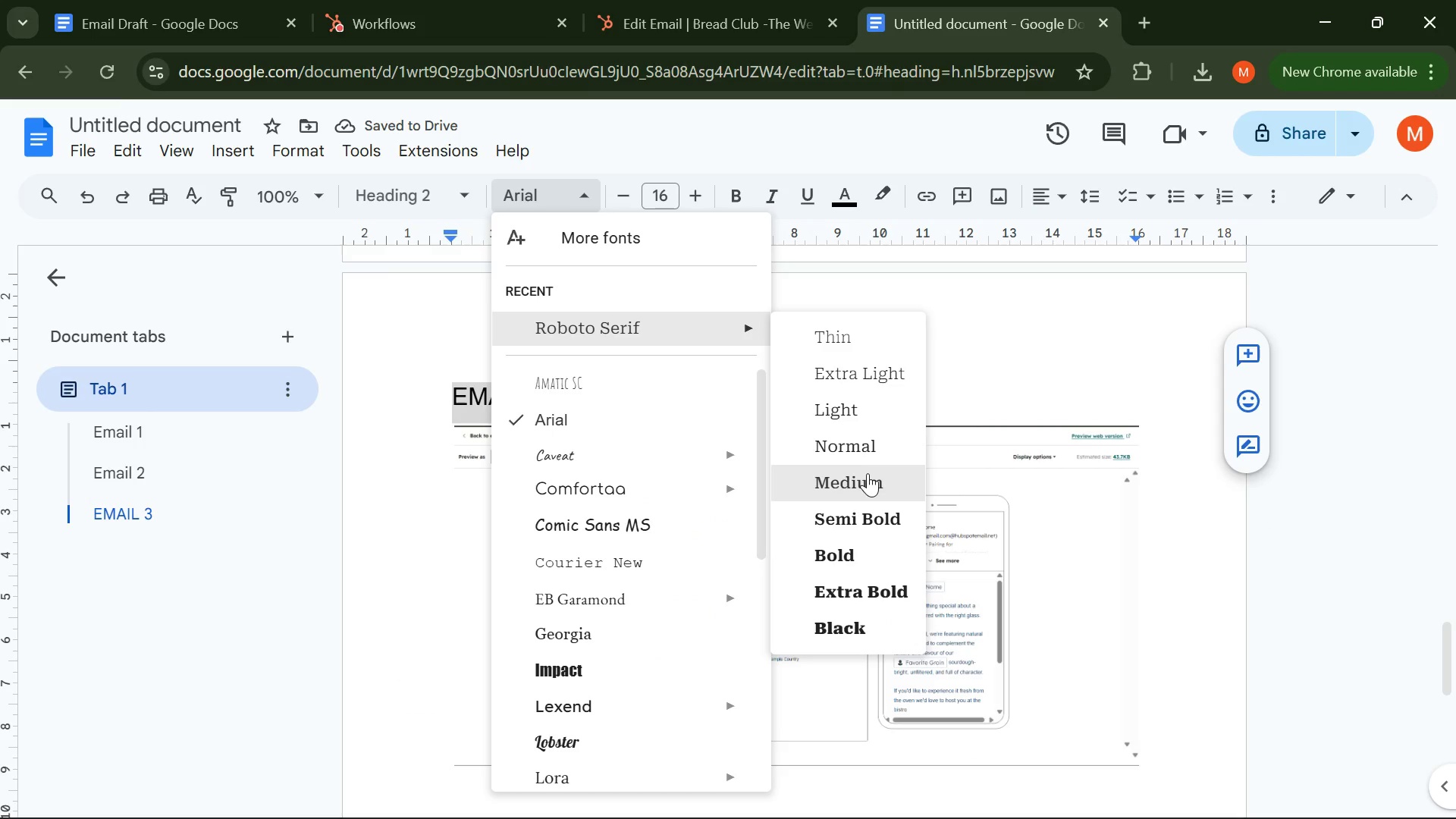 
left_click([868, 478])
 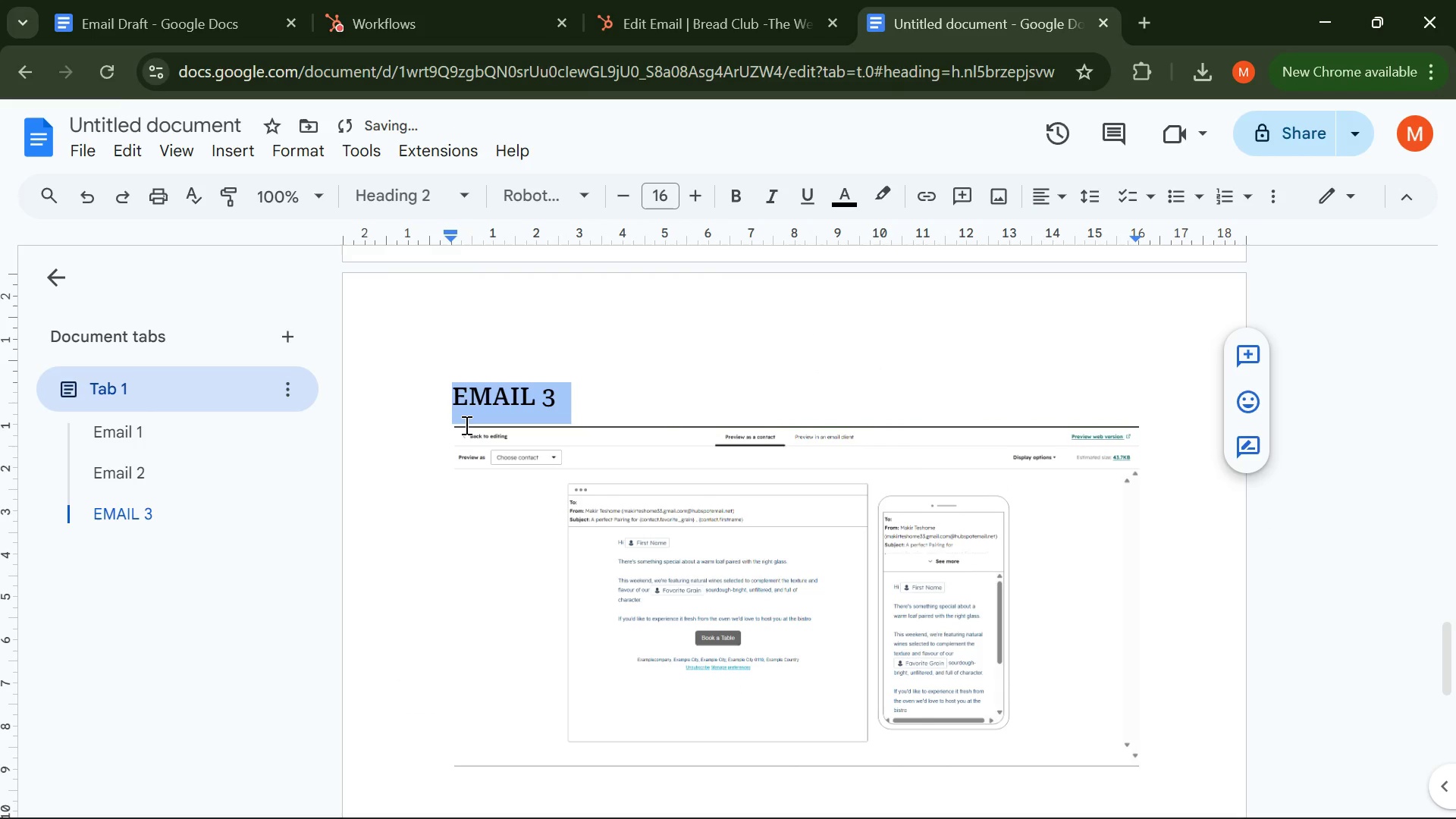 
left_click([680, 24])
 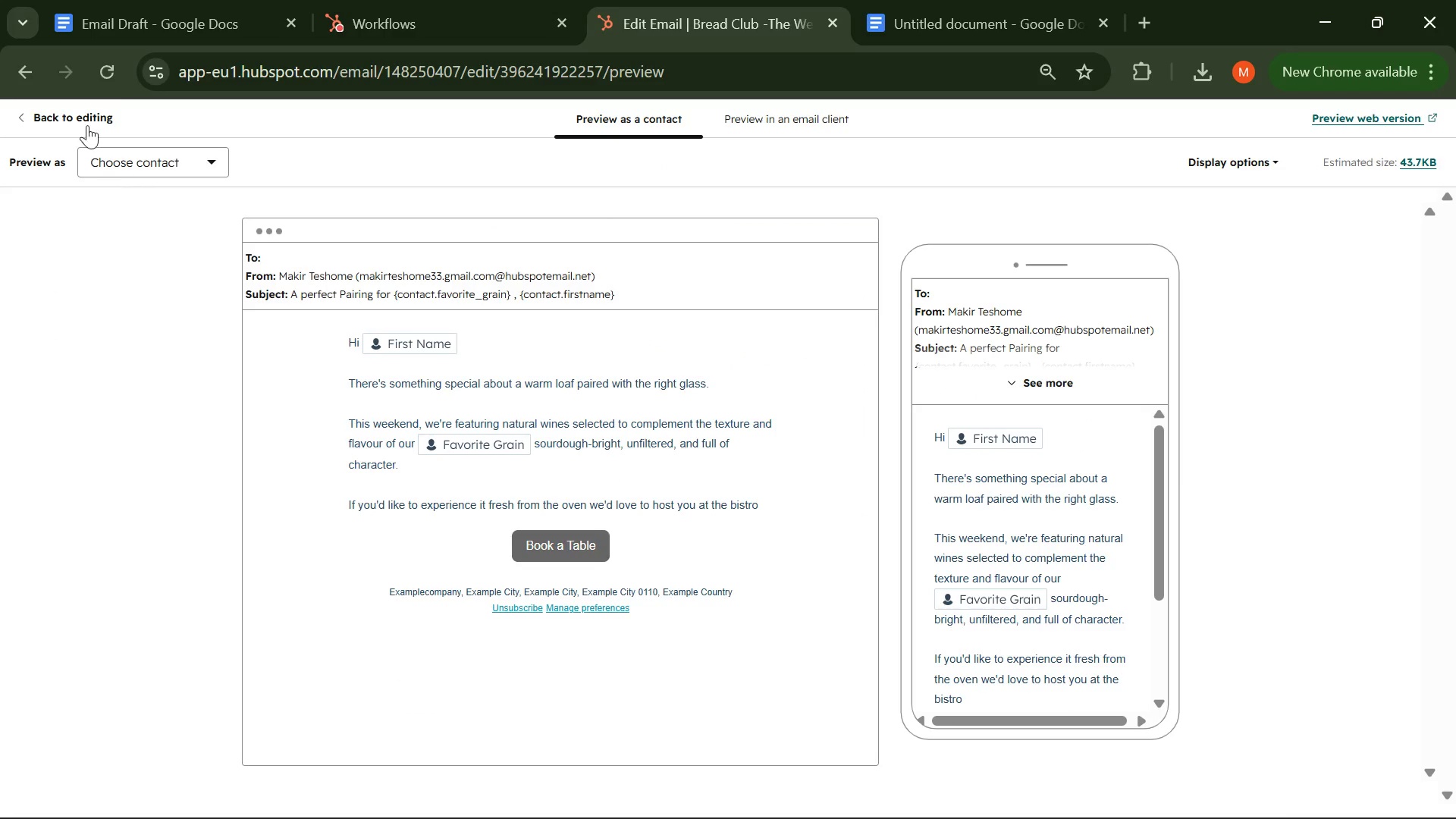 
scroll: coordinate [465, 425], scroll_direction: down, amount: 1.0
 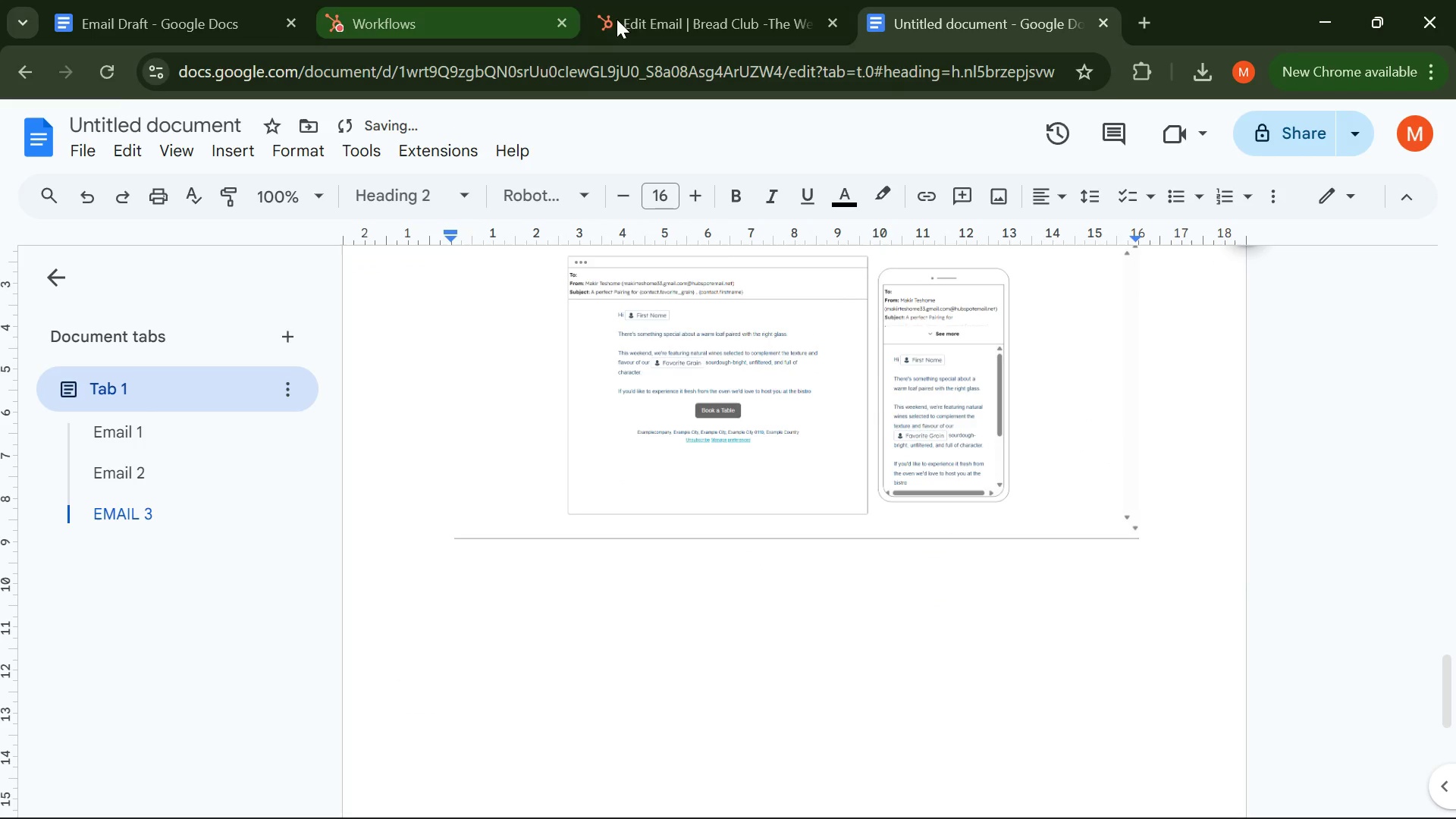 
left_click([86, 116])
 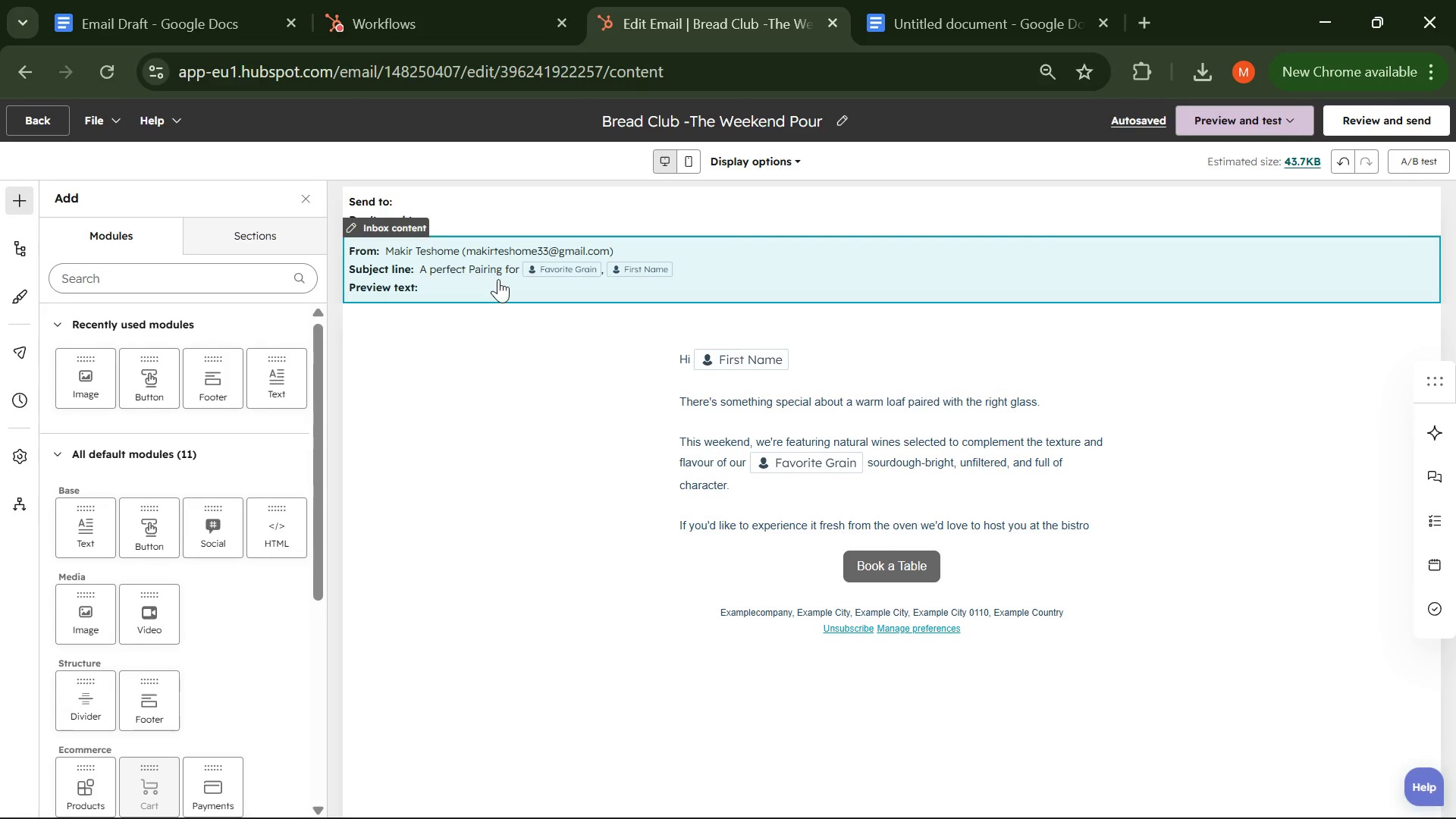 
double_click([472, 258])
 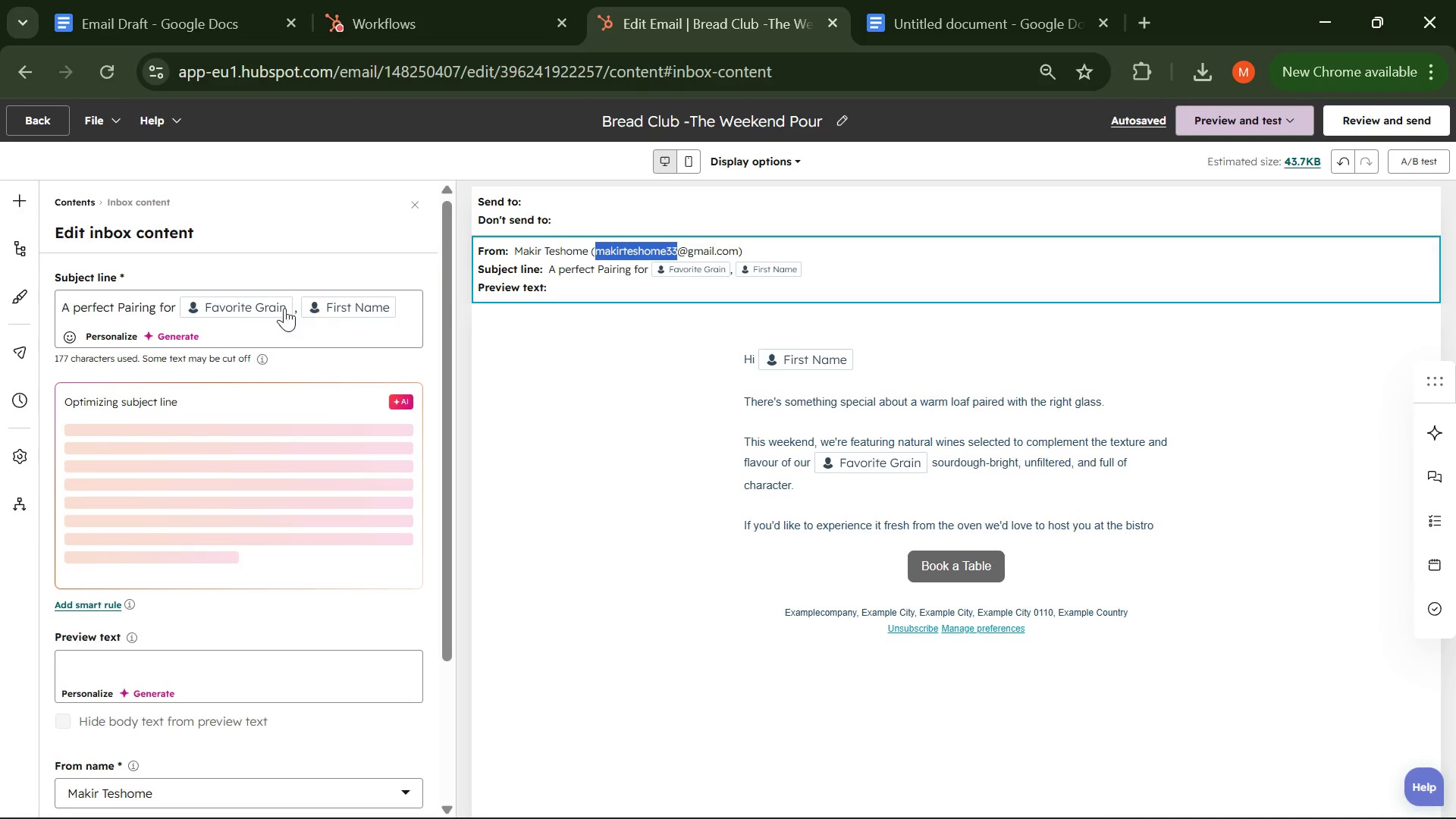 
left_click([235, 307])
 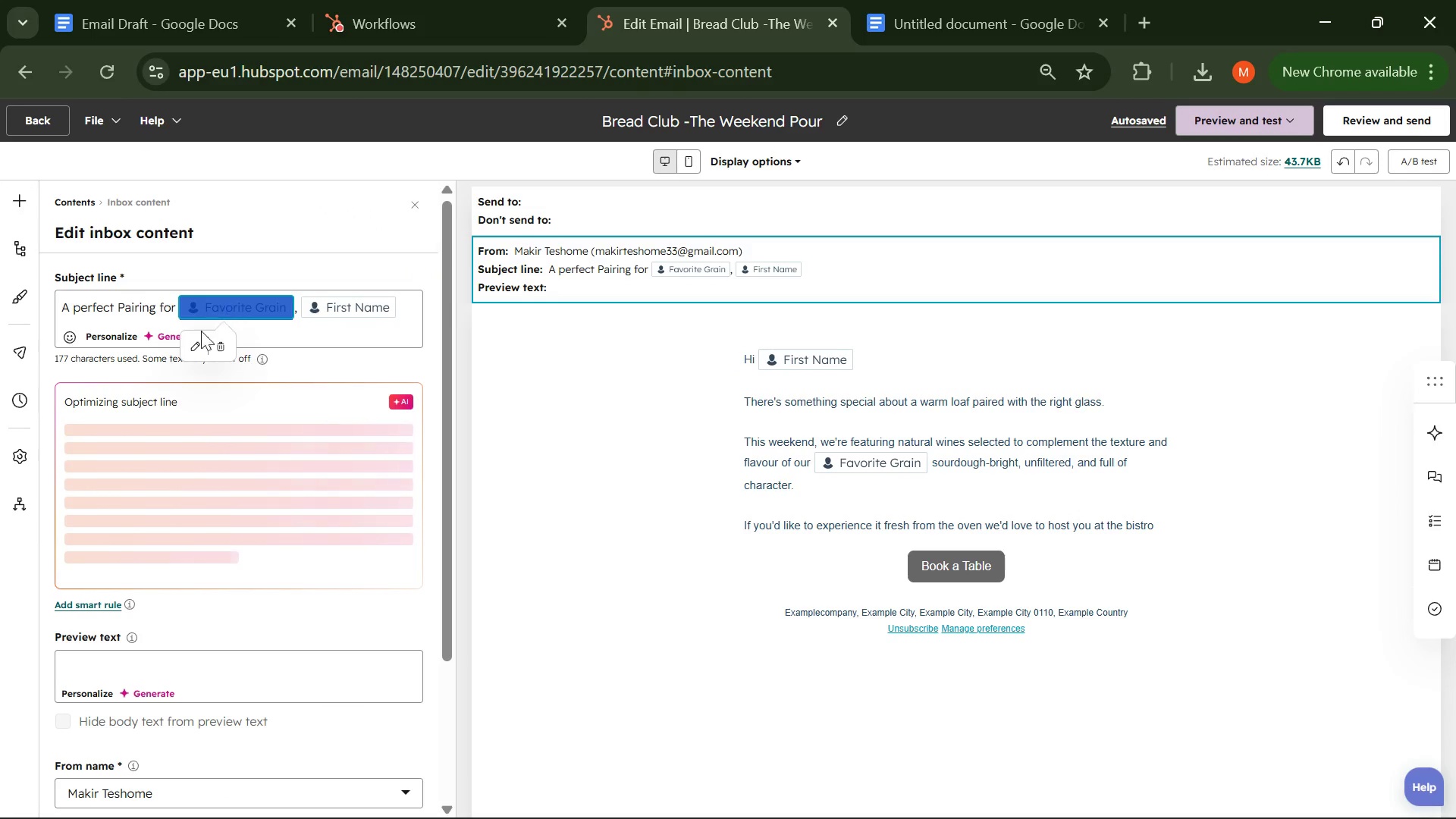 
left_click([200, 345])
 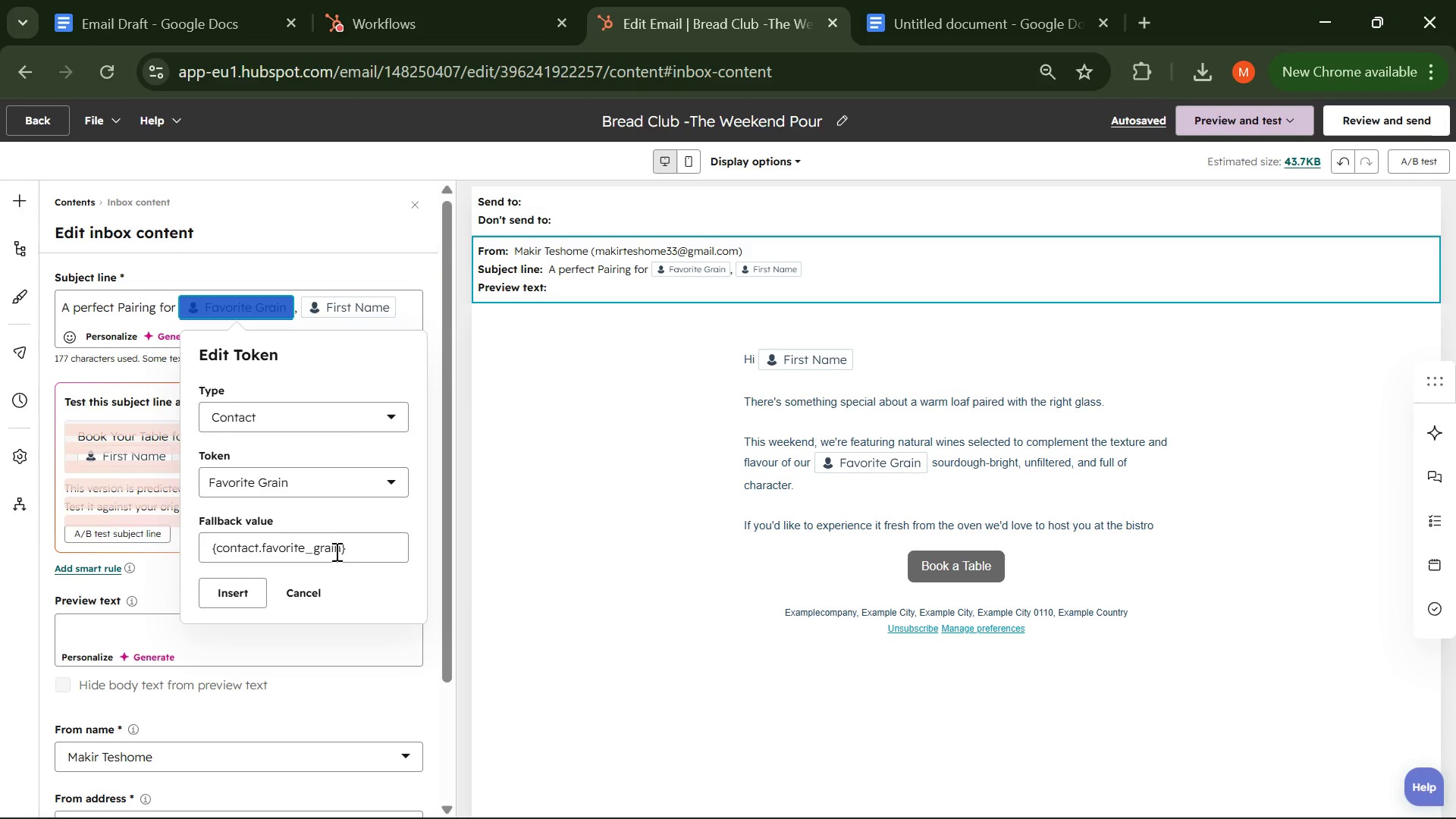 
left_click([360, 554])
 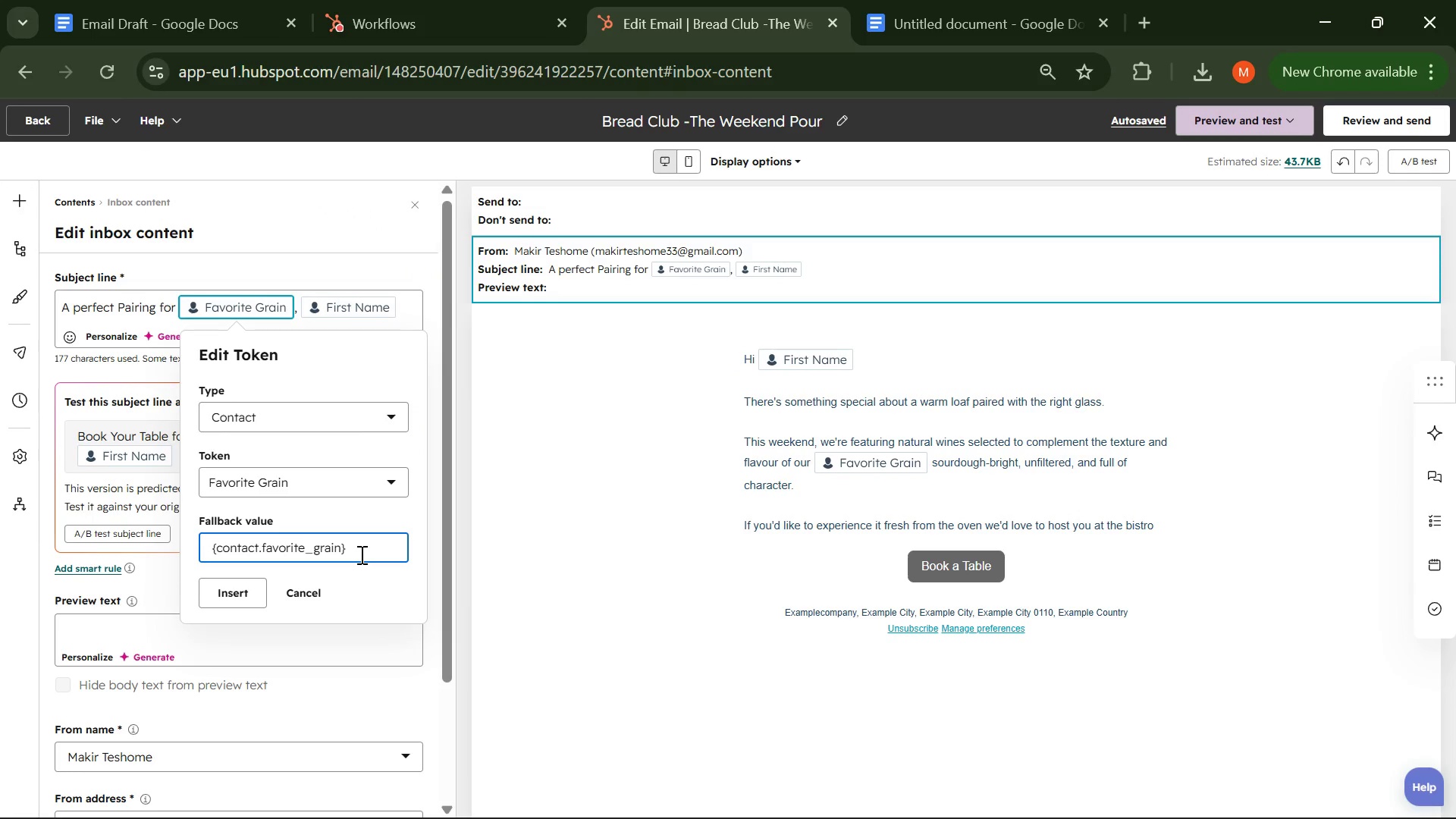 
key(Backspace)
 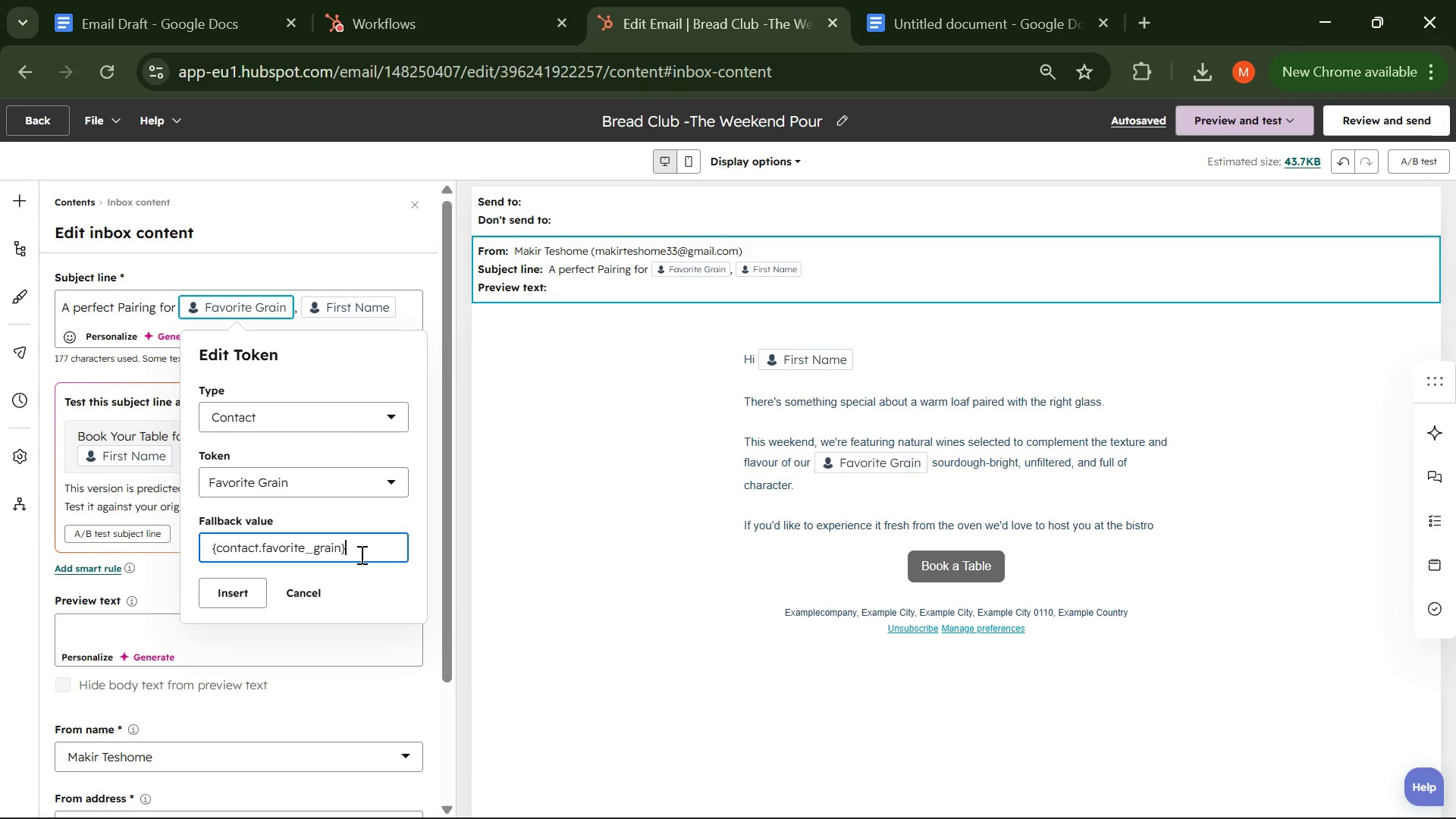 
key(Shift+BracketRight)
 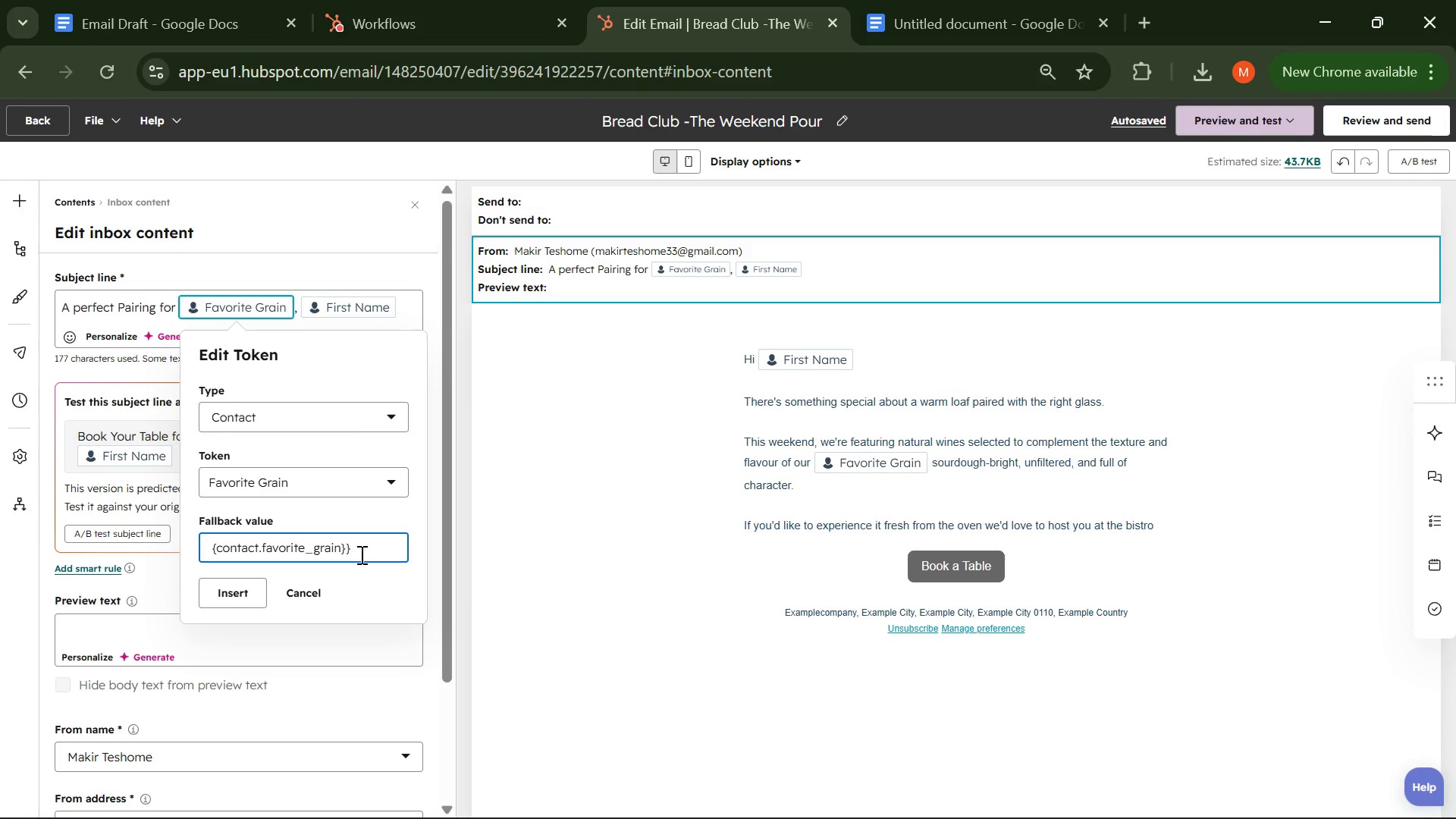 
hold_key(key=ArrowLeft, duration=1.31)
 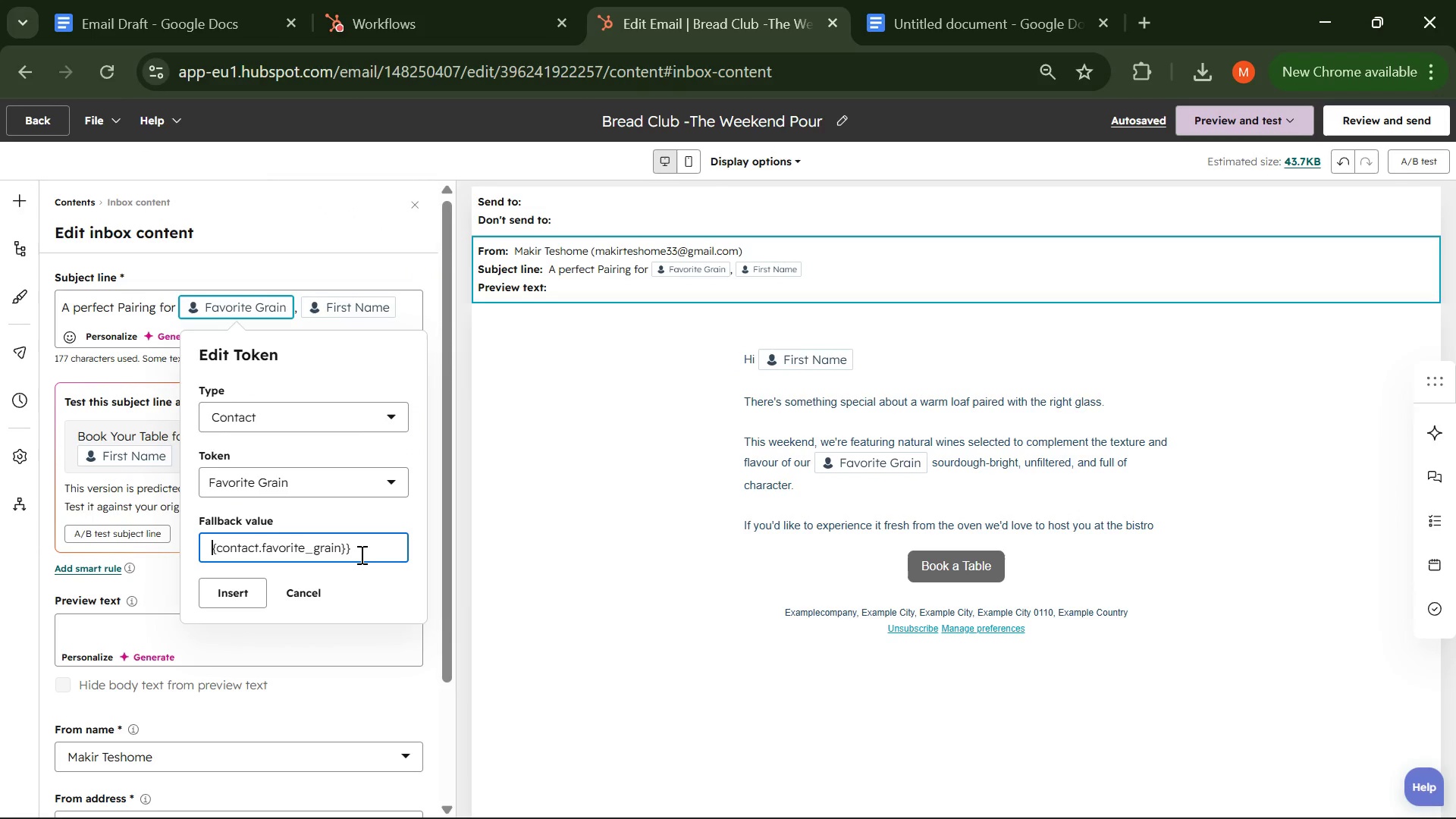 
key(Shift+BracketLeft)
 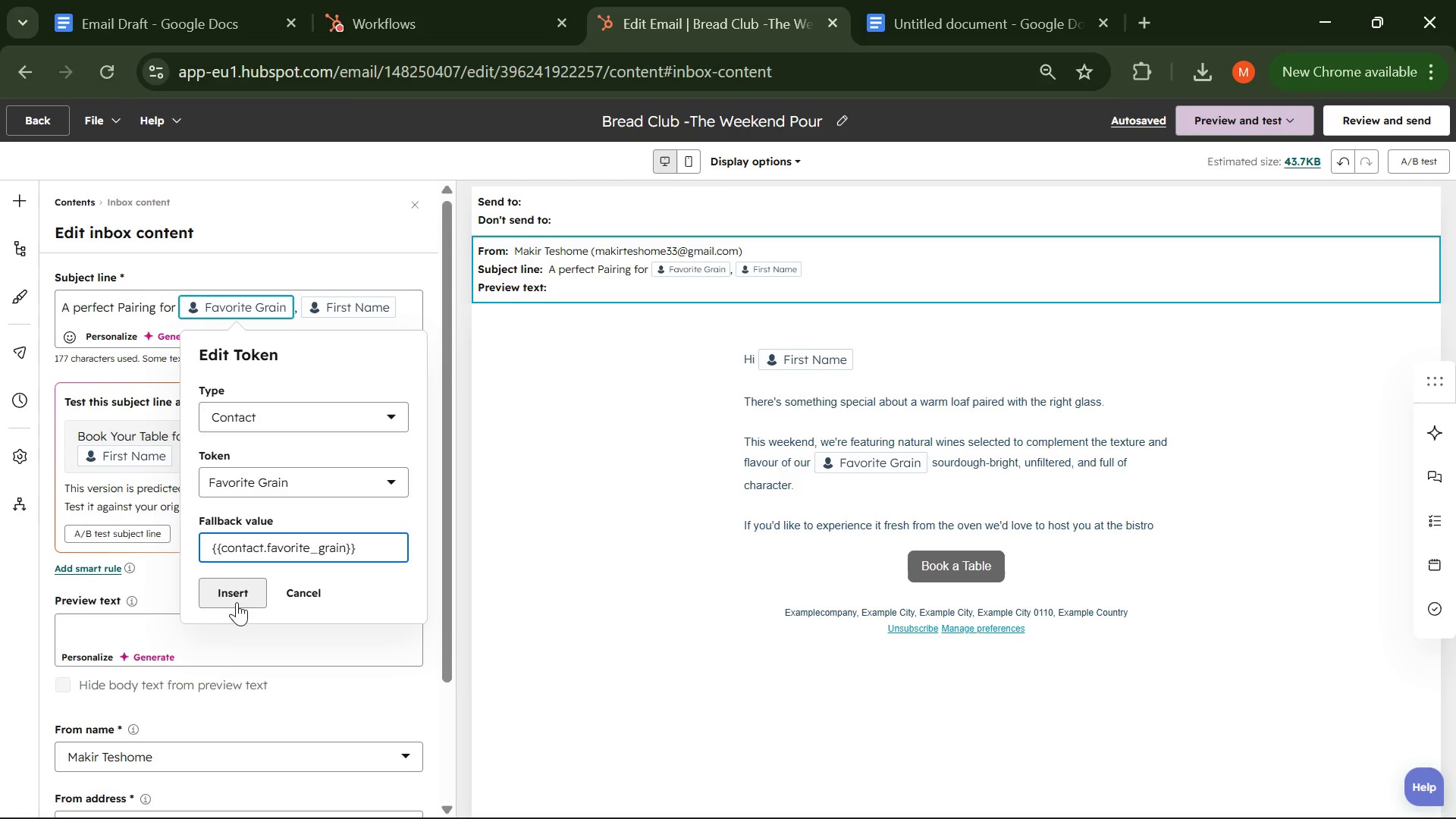 
left_click([237, 602])
 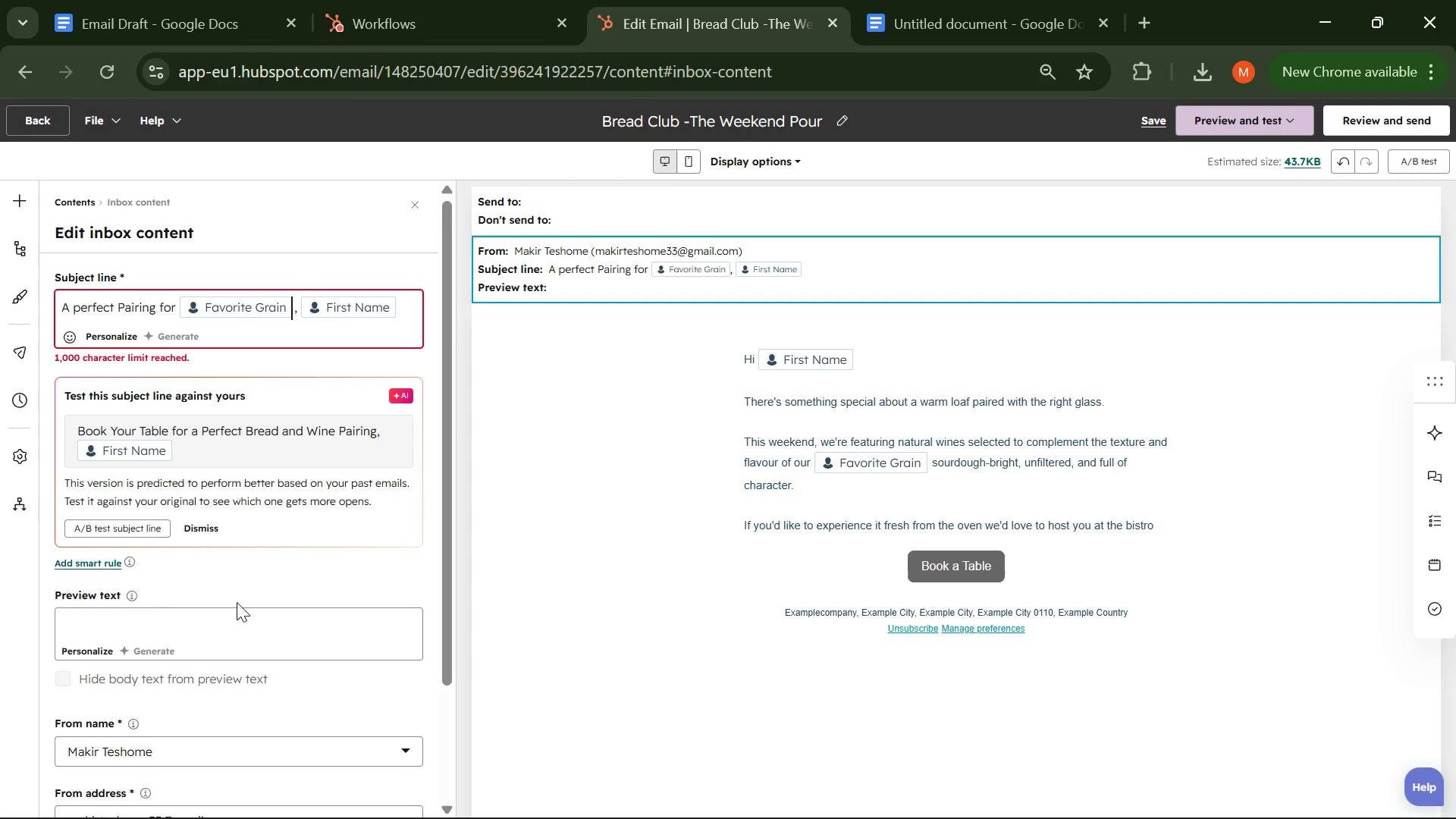 
key(Control+Z)
 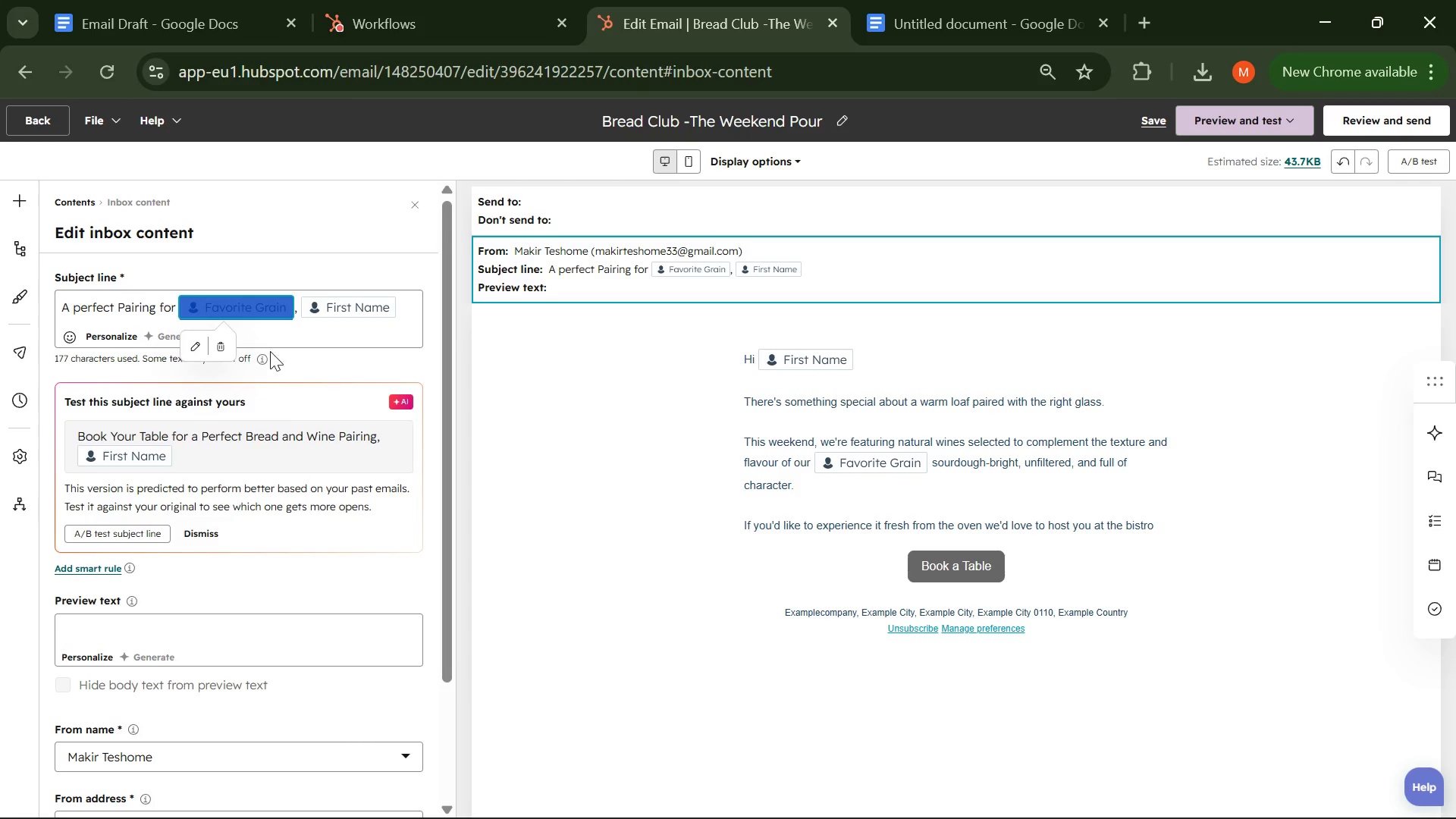 
left_click([327, 366])
 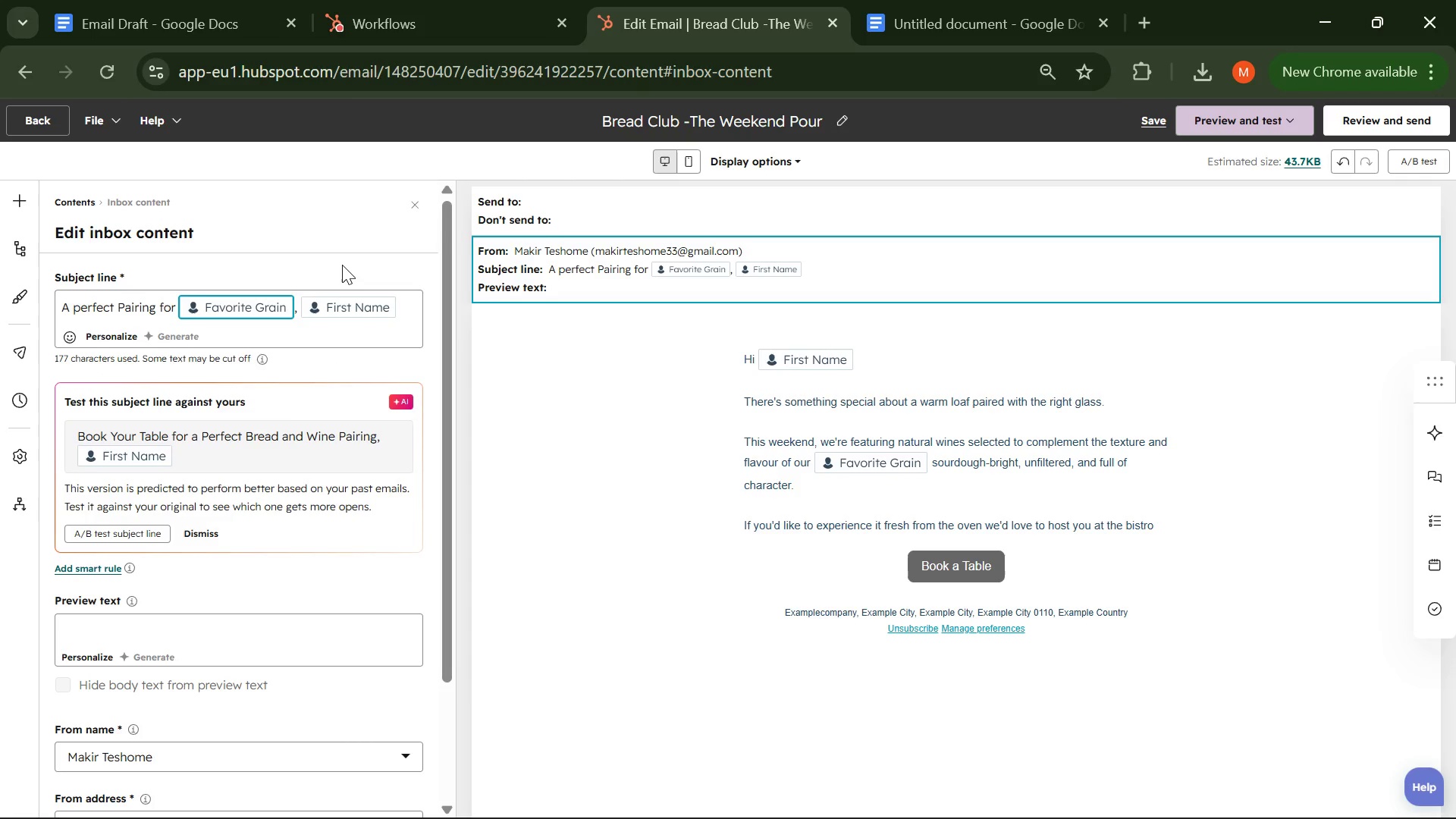 
left_click([342, 264])
 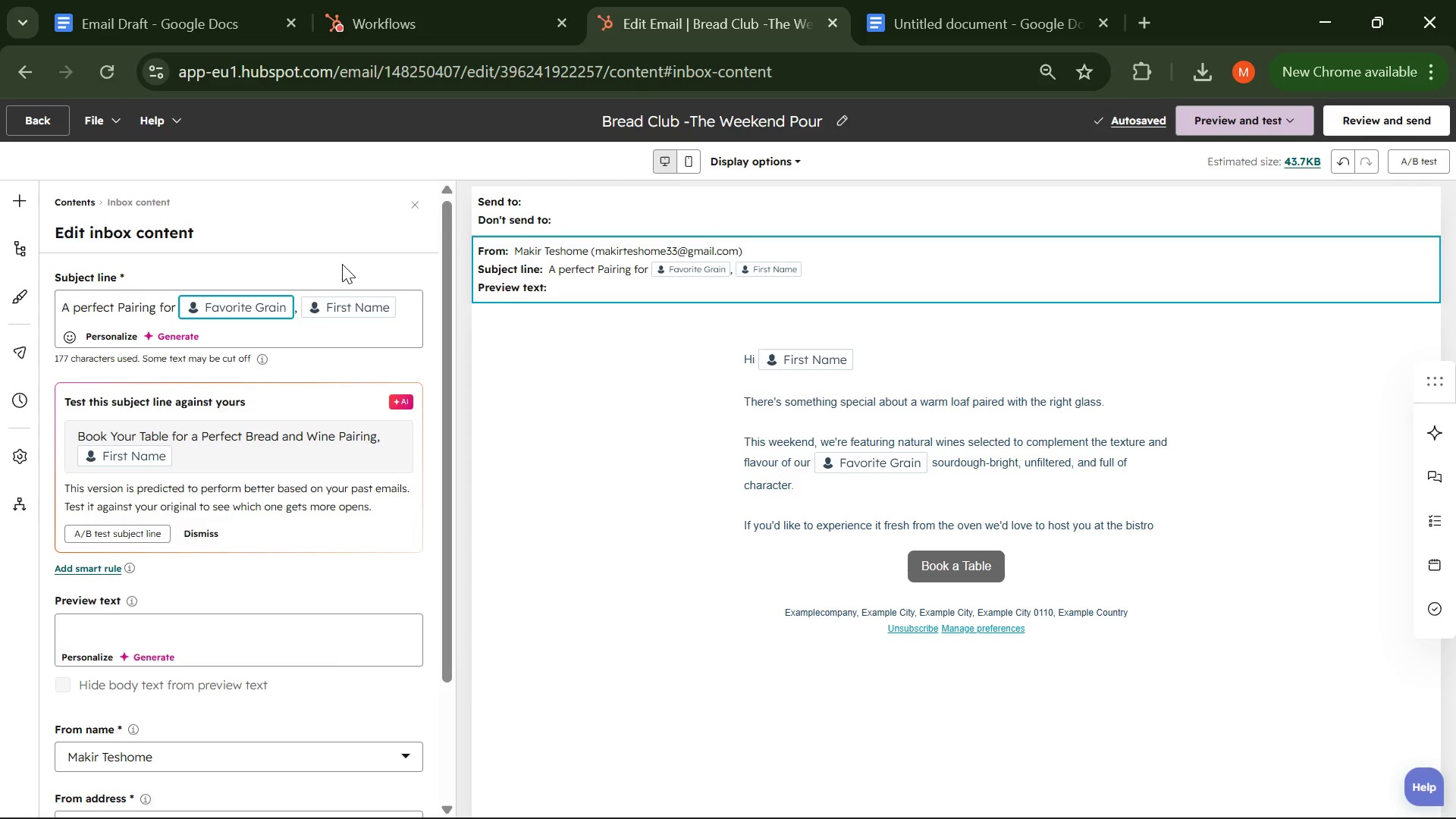 
left_click([342, 264])
 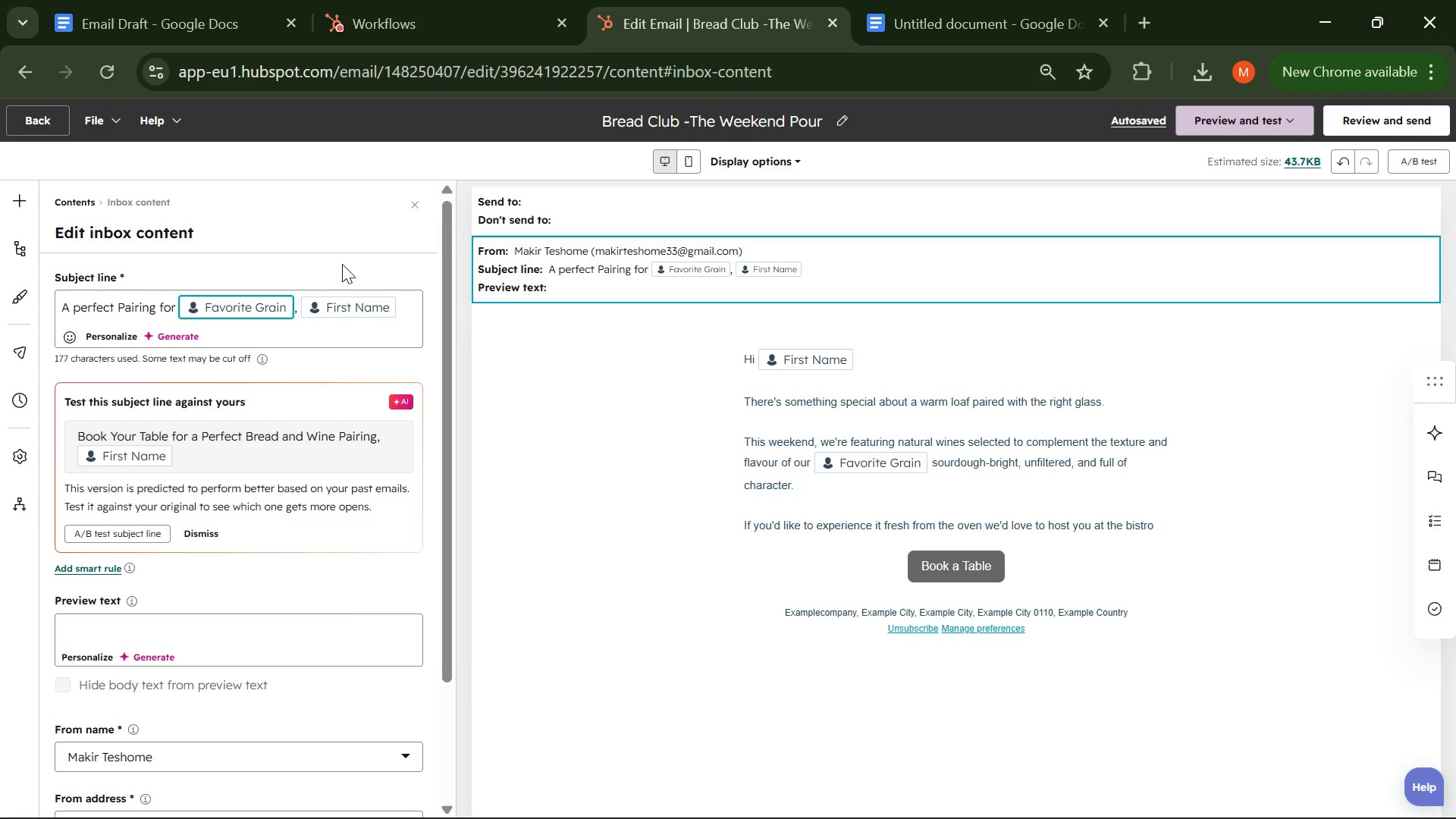 
wait(60.27)
 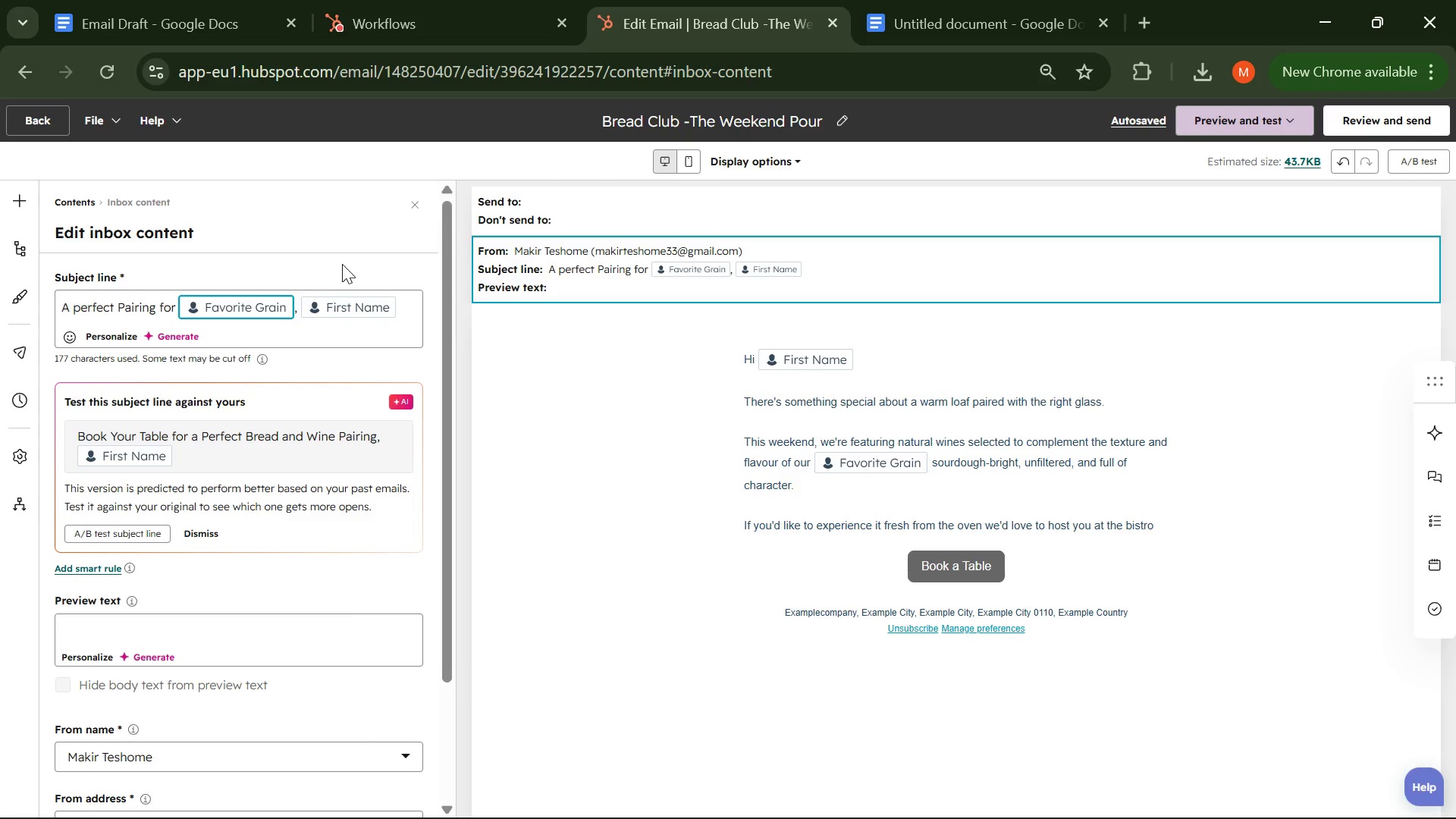 
left_click([623, 375])
 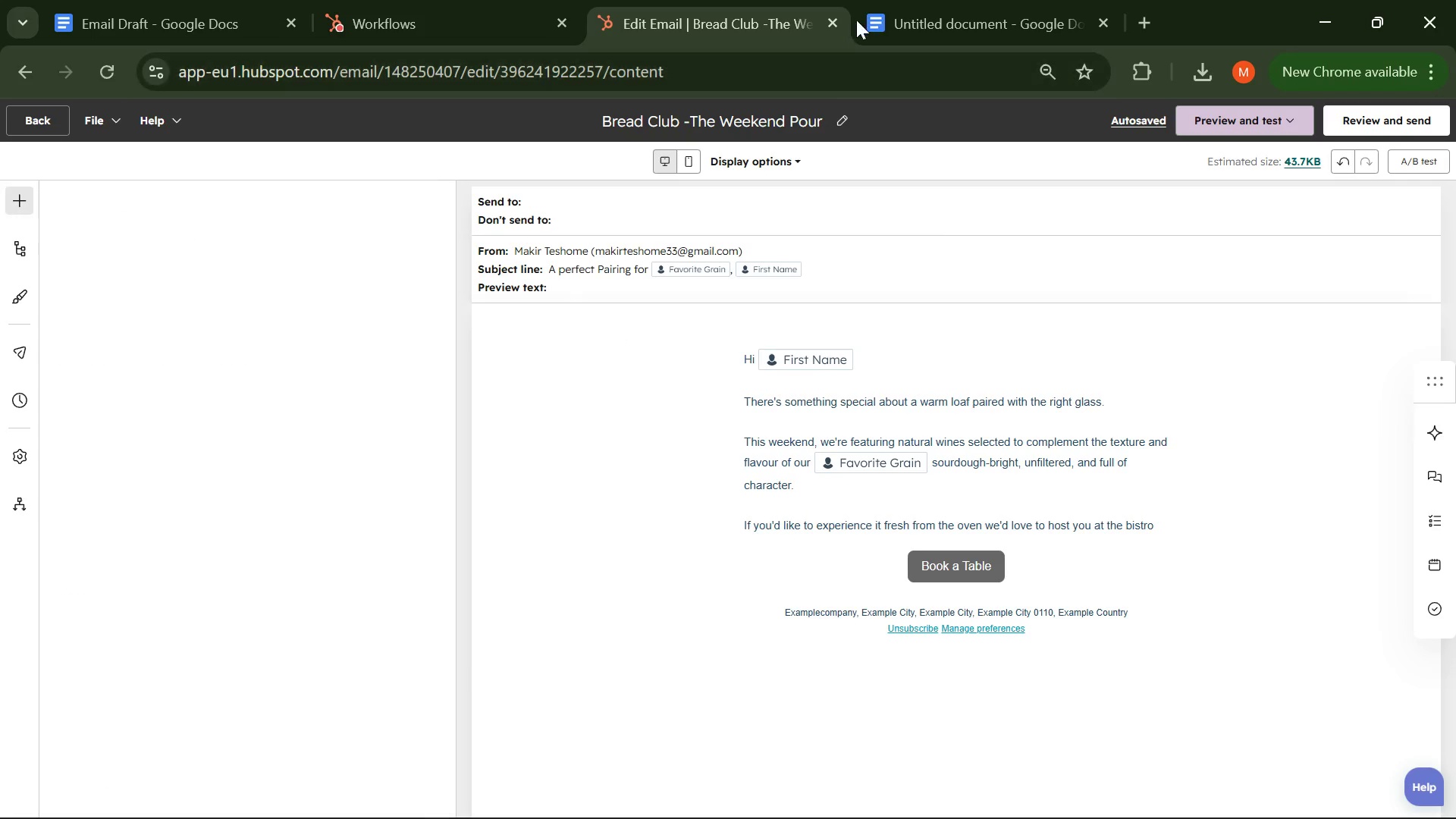 
left_click([880, 13])
 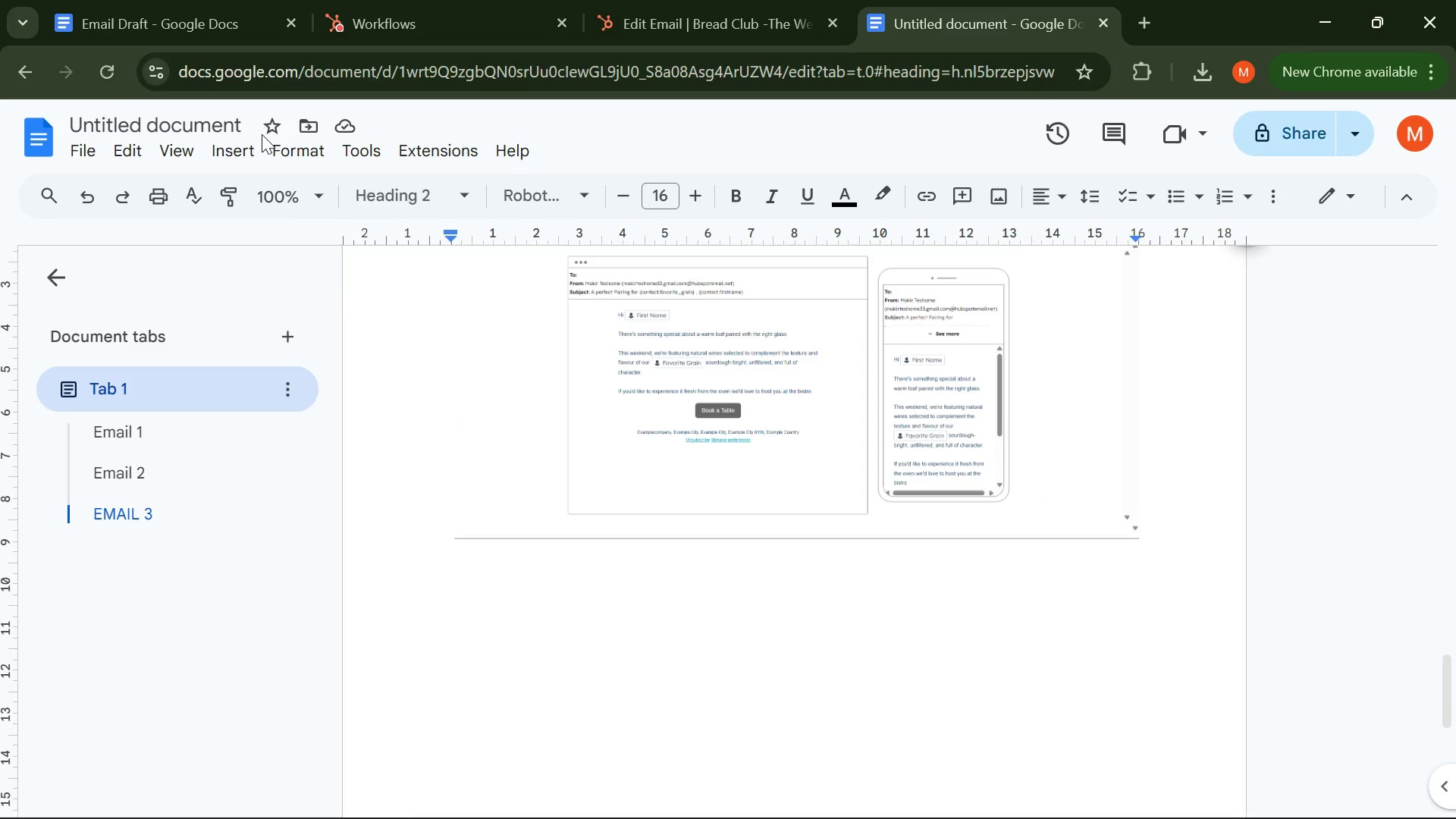 
left_click([228, 124])
 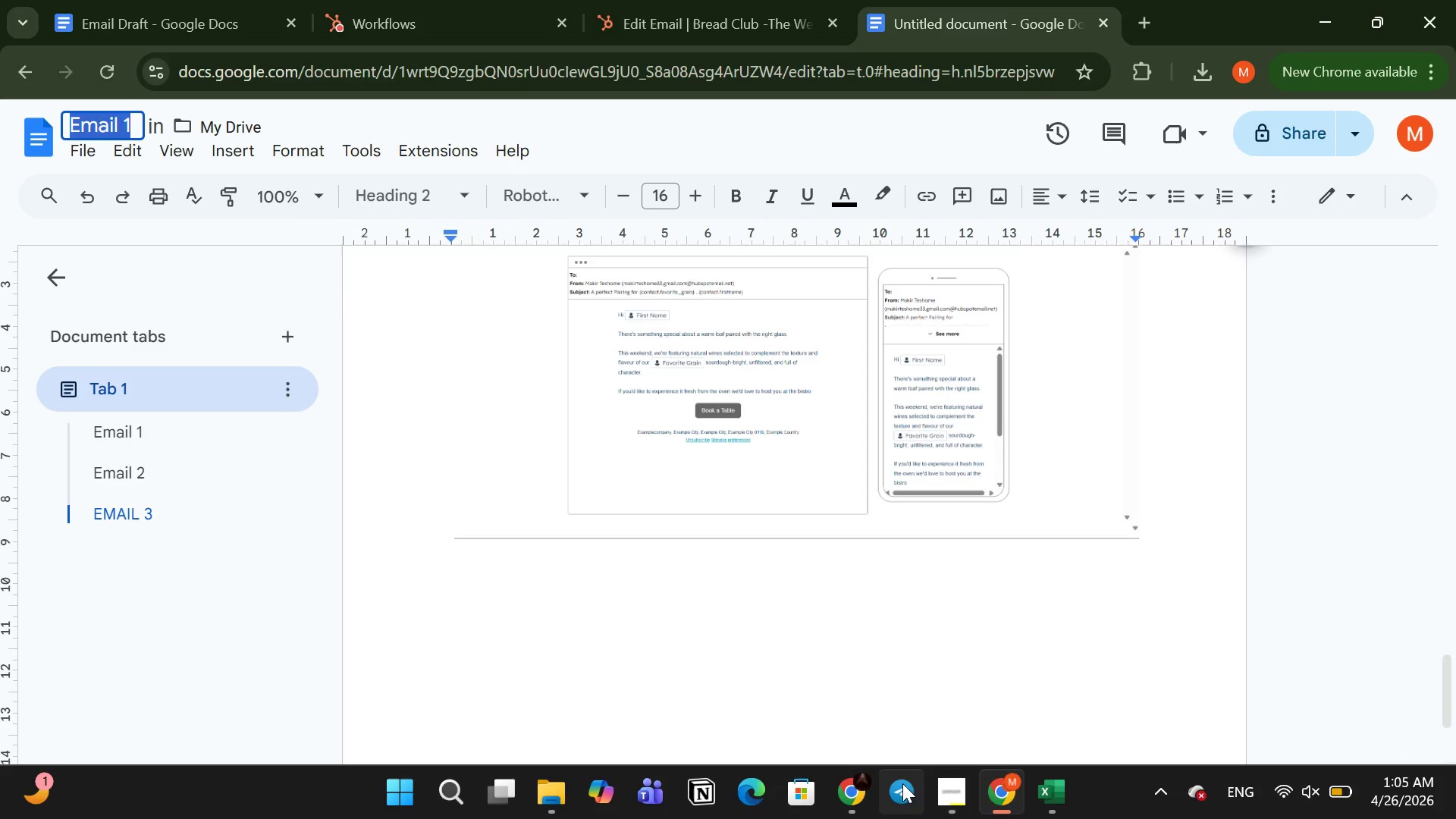 
left_click([934, 789])